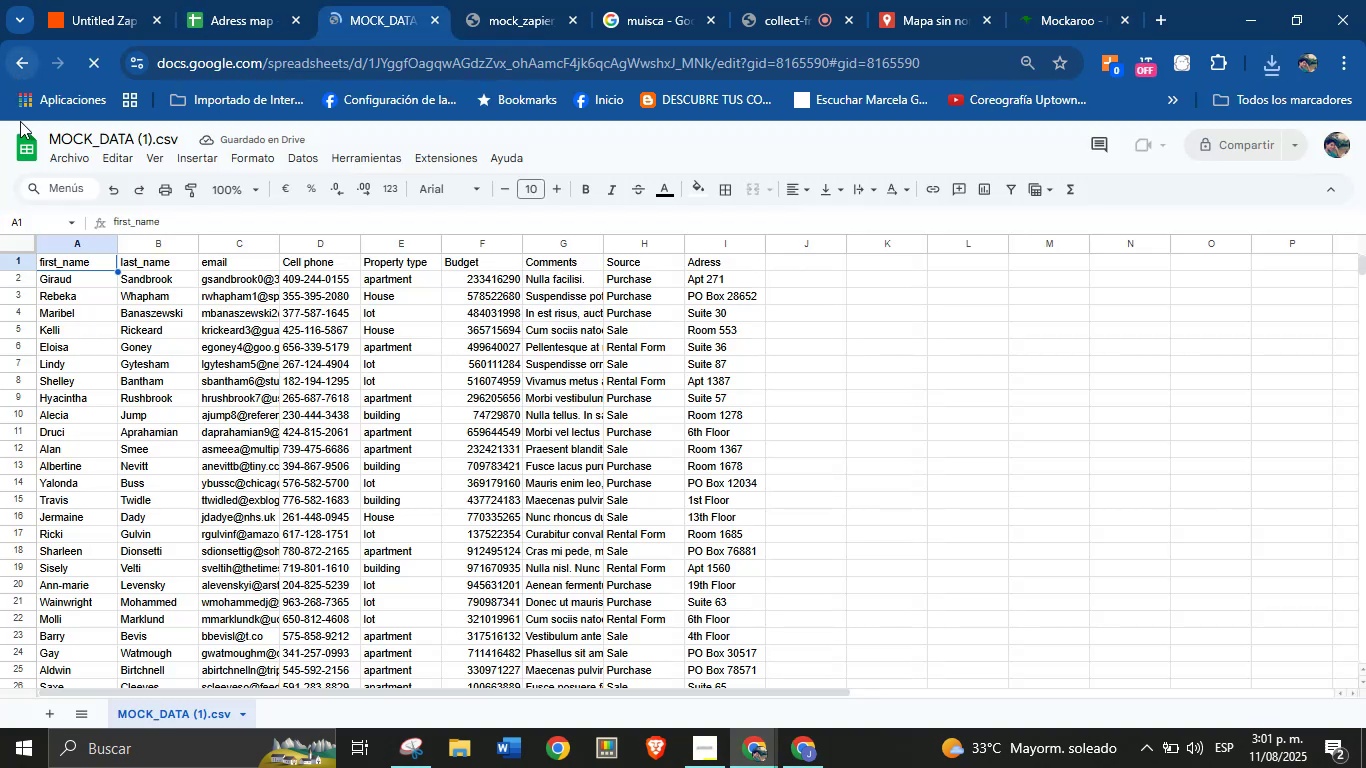 
left_click([20, 145])
 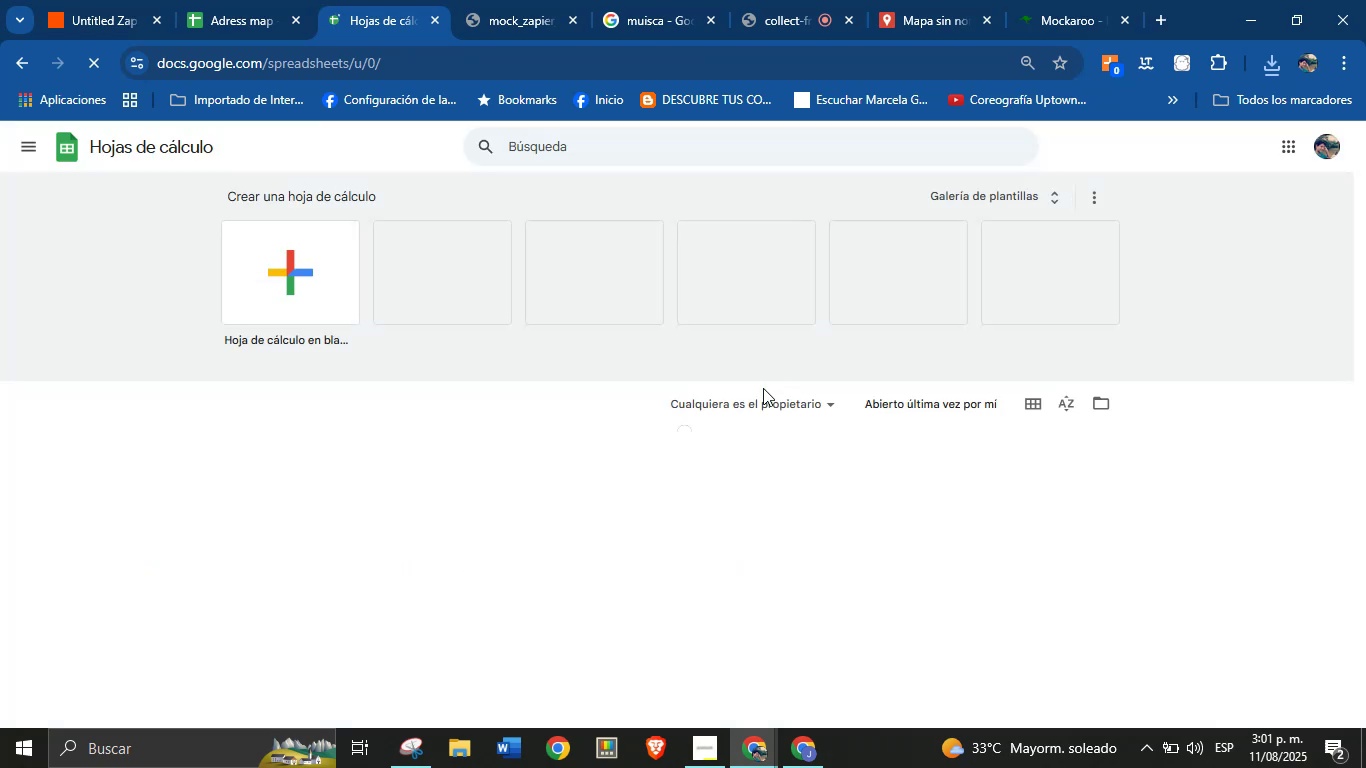 
wait(9.63)
 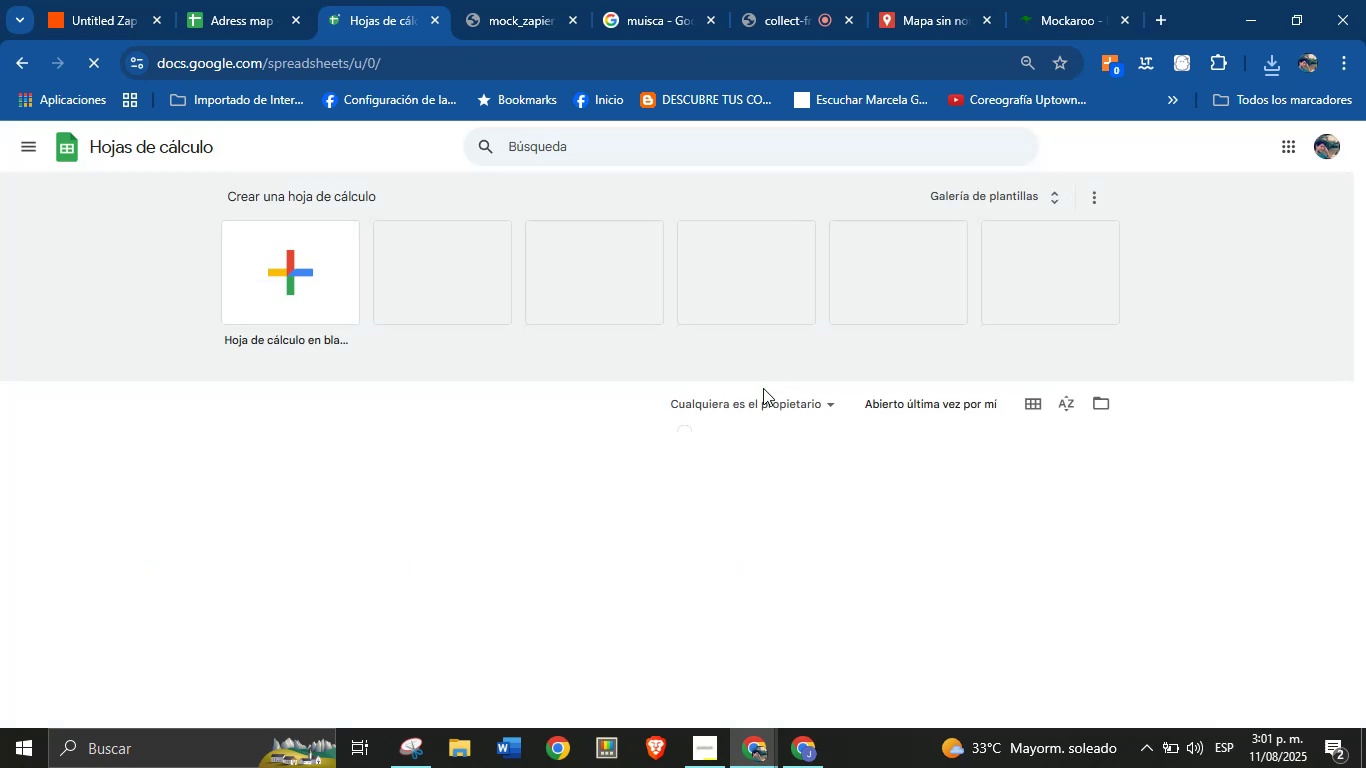 
left_click([1095, 452])
 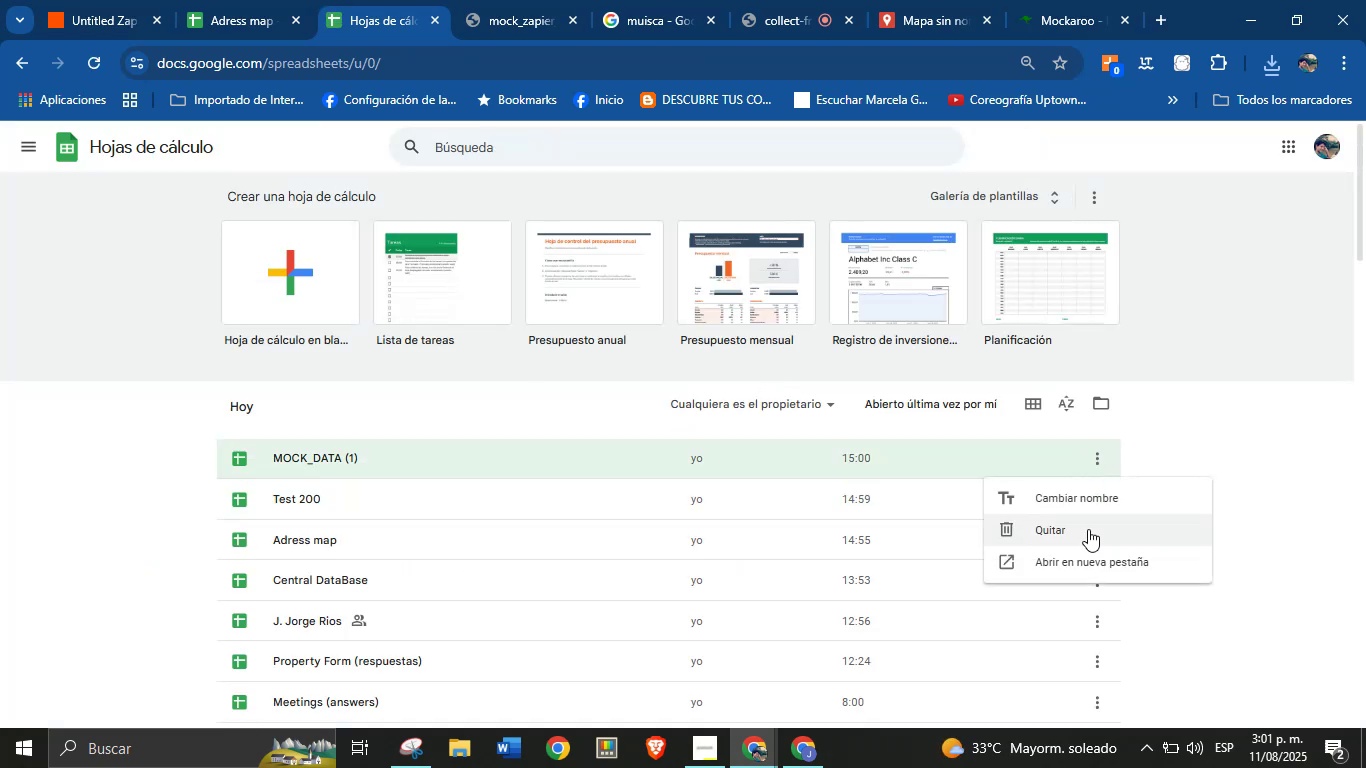 
left_click([1088, 529])
 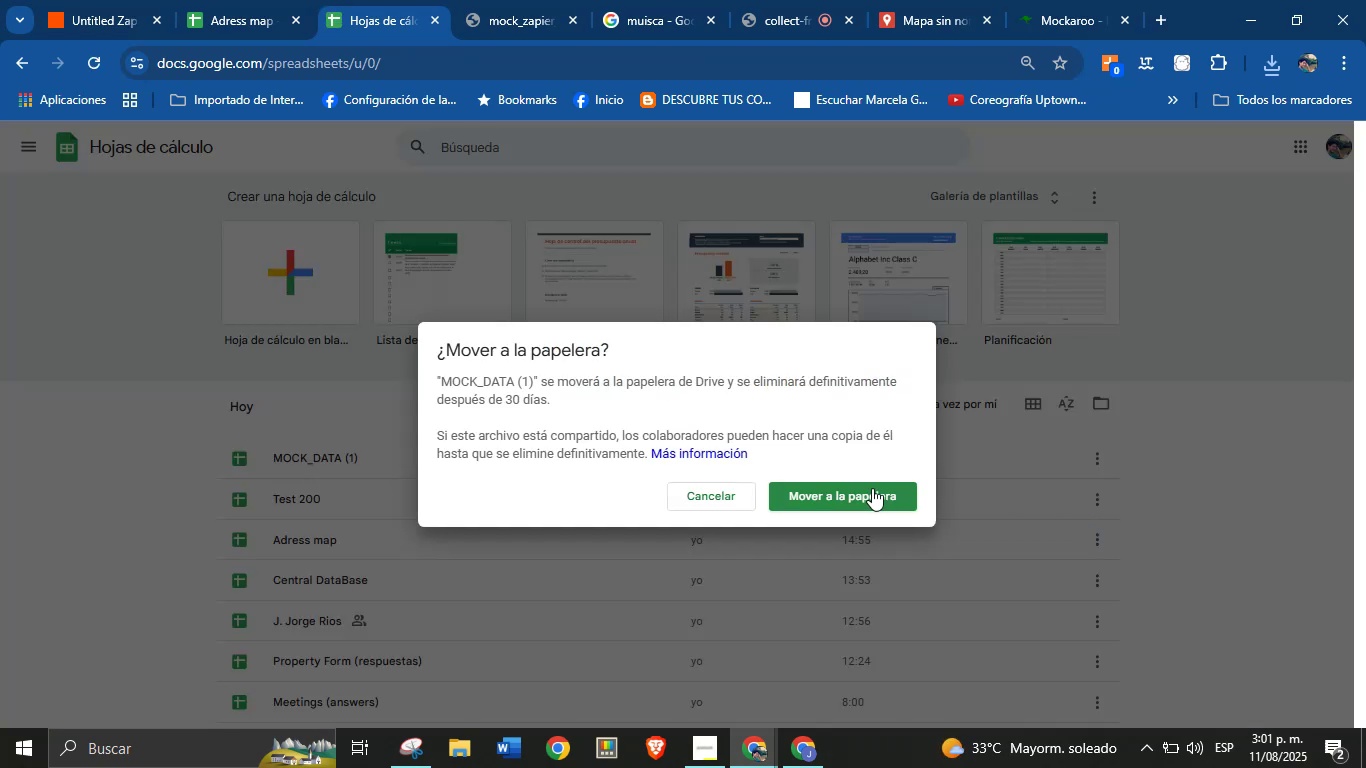 
left_click([870, 488])
 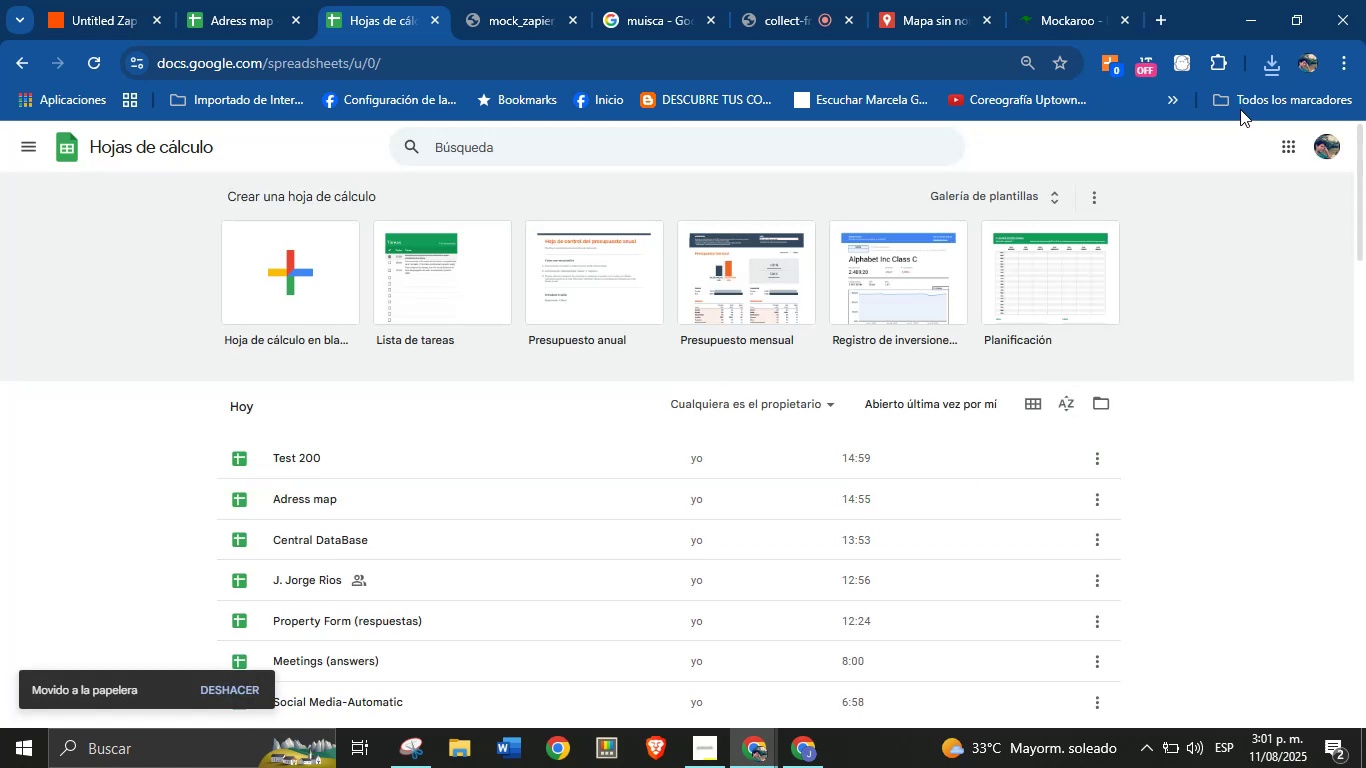 
left_click([1043, 0])
 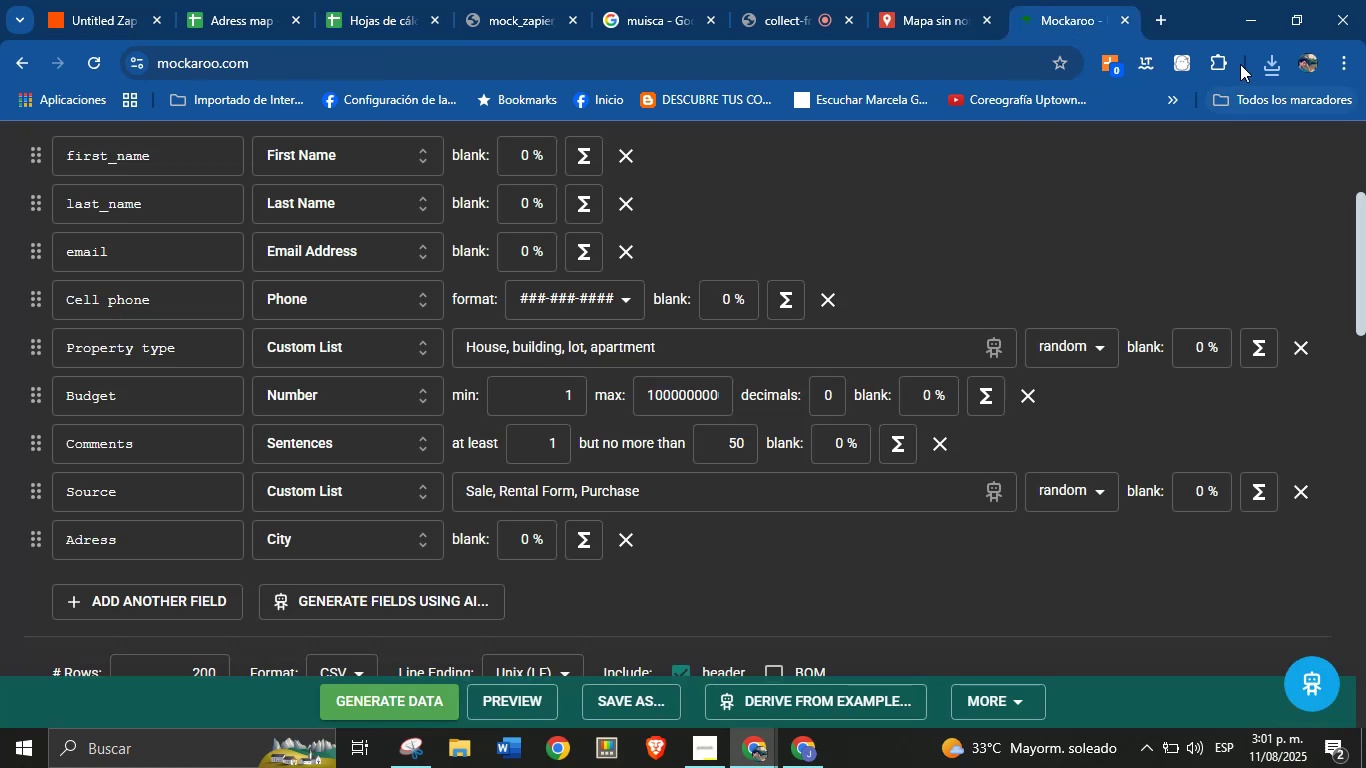 
left_click([1264, 55])
 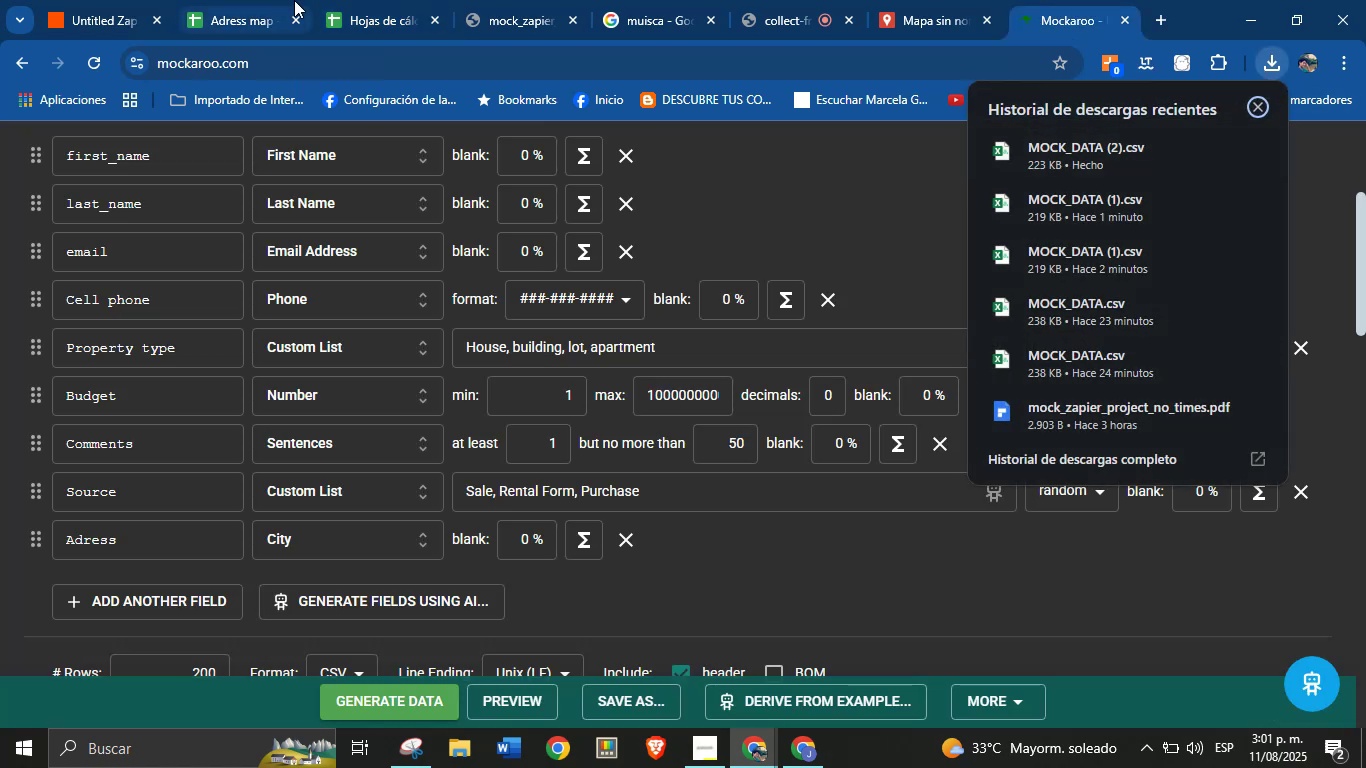 
left_click([384, 0])
 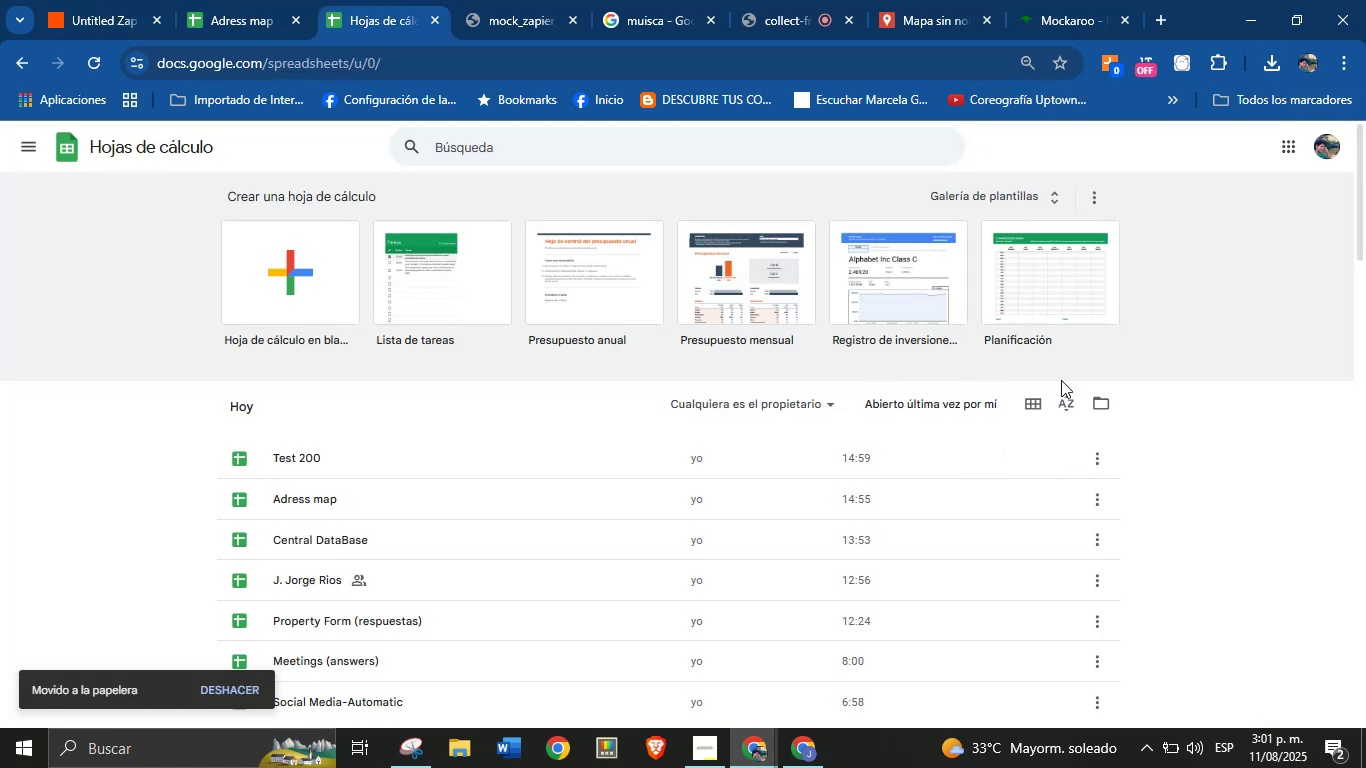 
left_click([1097, 398])
 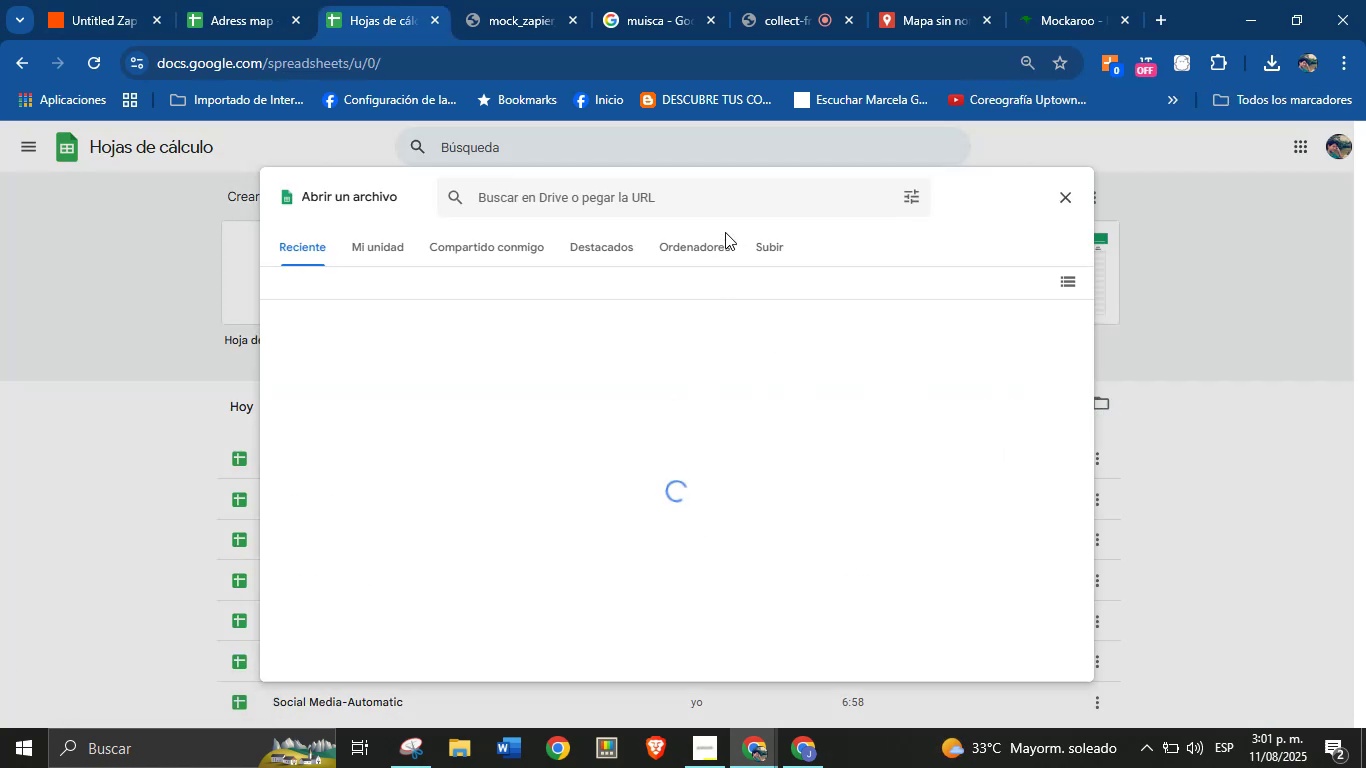 
left_click([762, 244])
 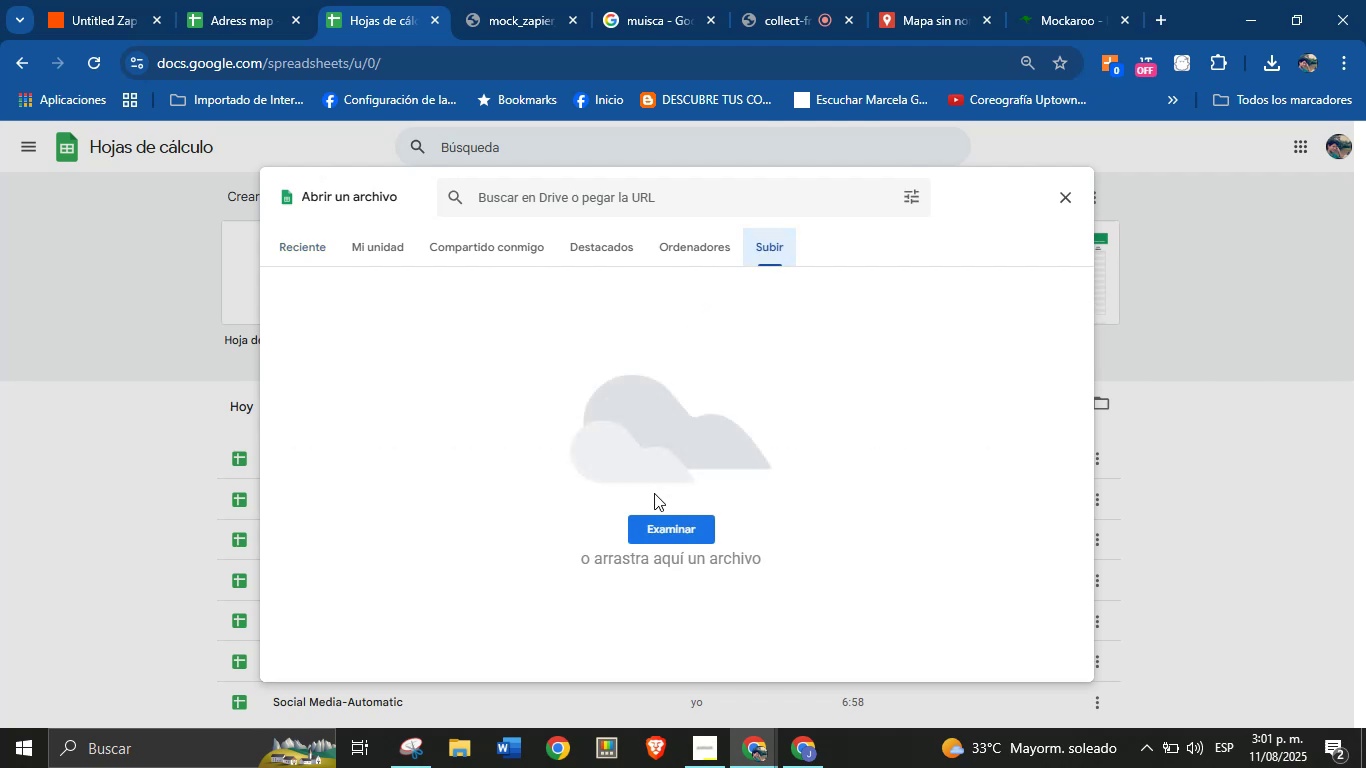 
left_click([678, 536])
 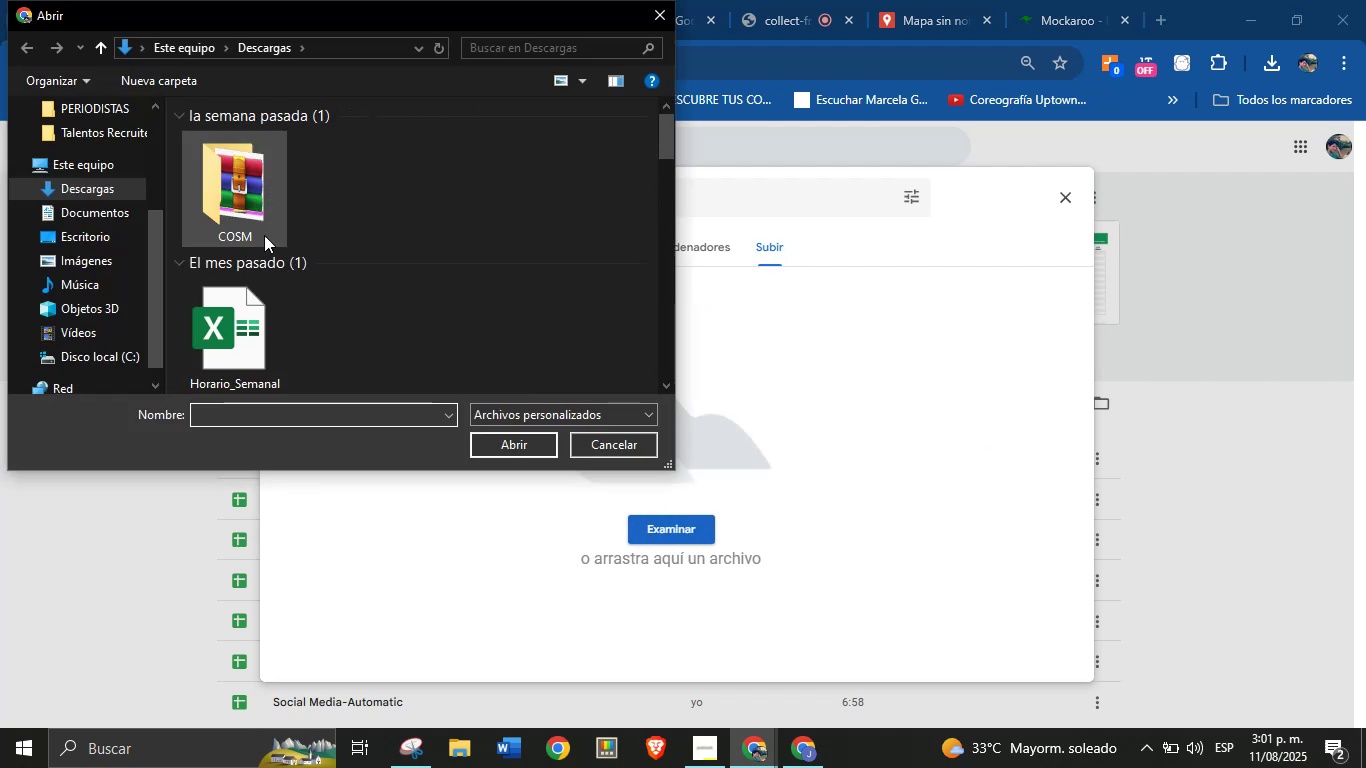 
wait(6.05)
 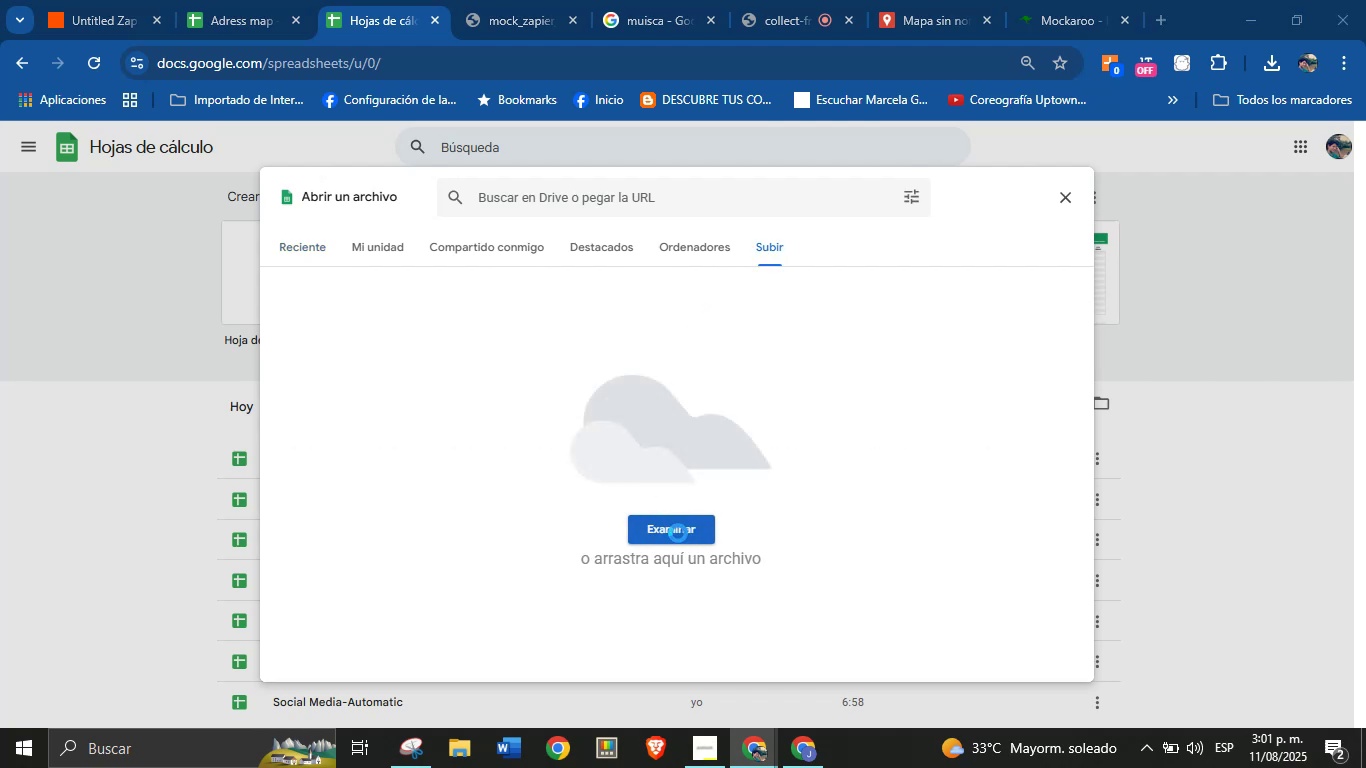 
left_click([251, 222])
 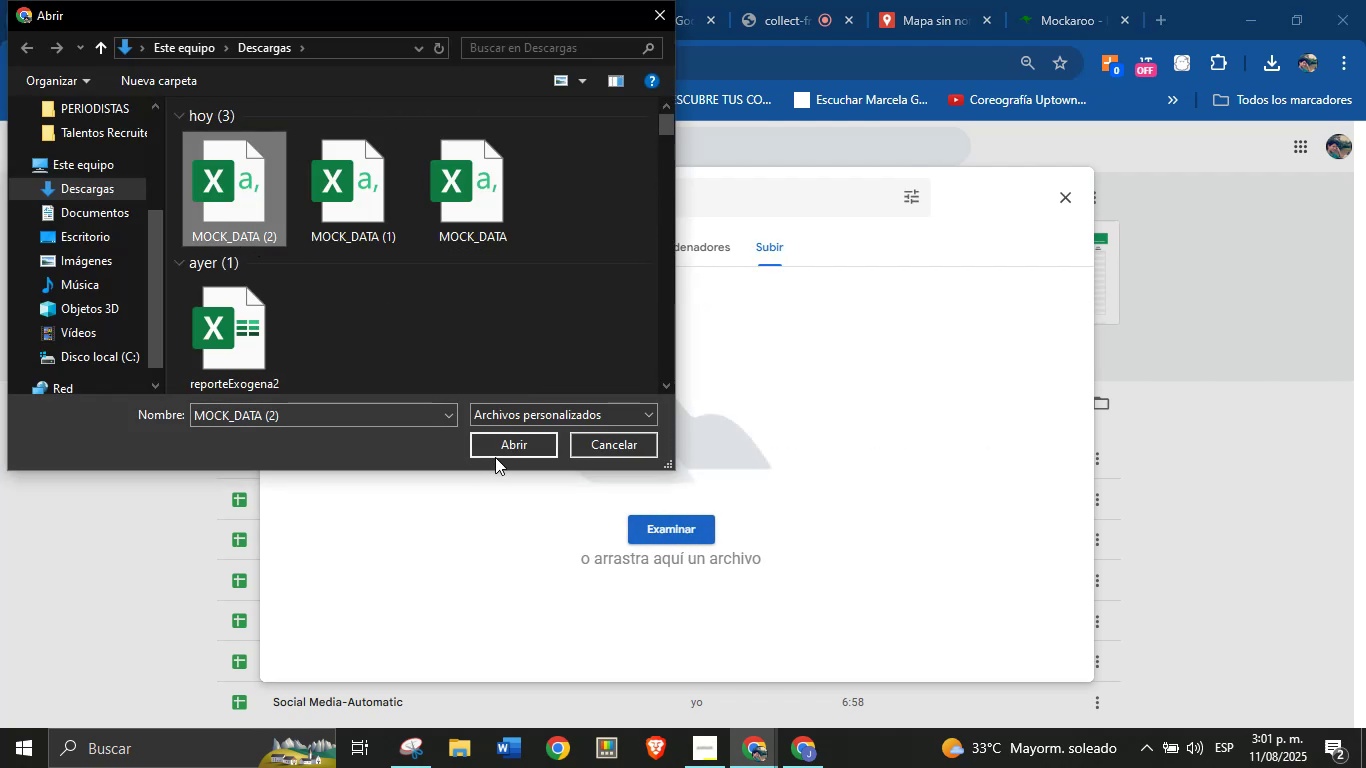 
left_click([500, 450])
 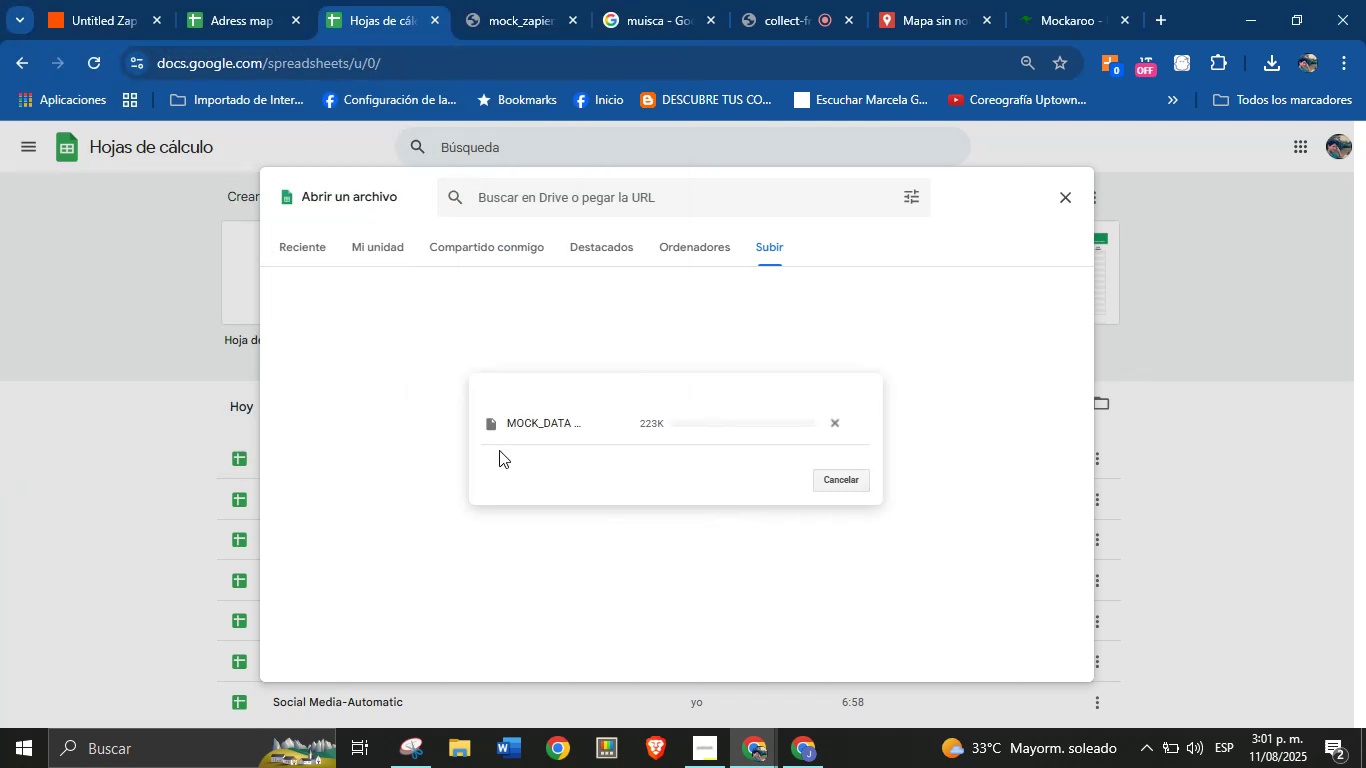 
mouse_move([684, 361])
 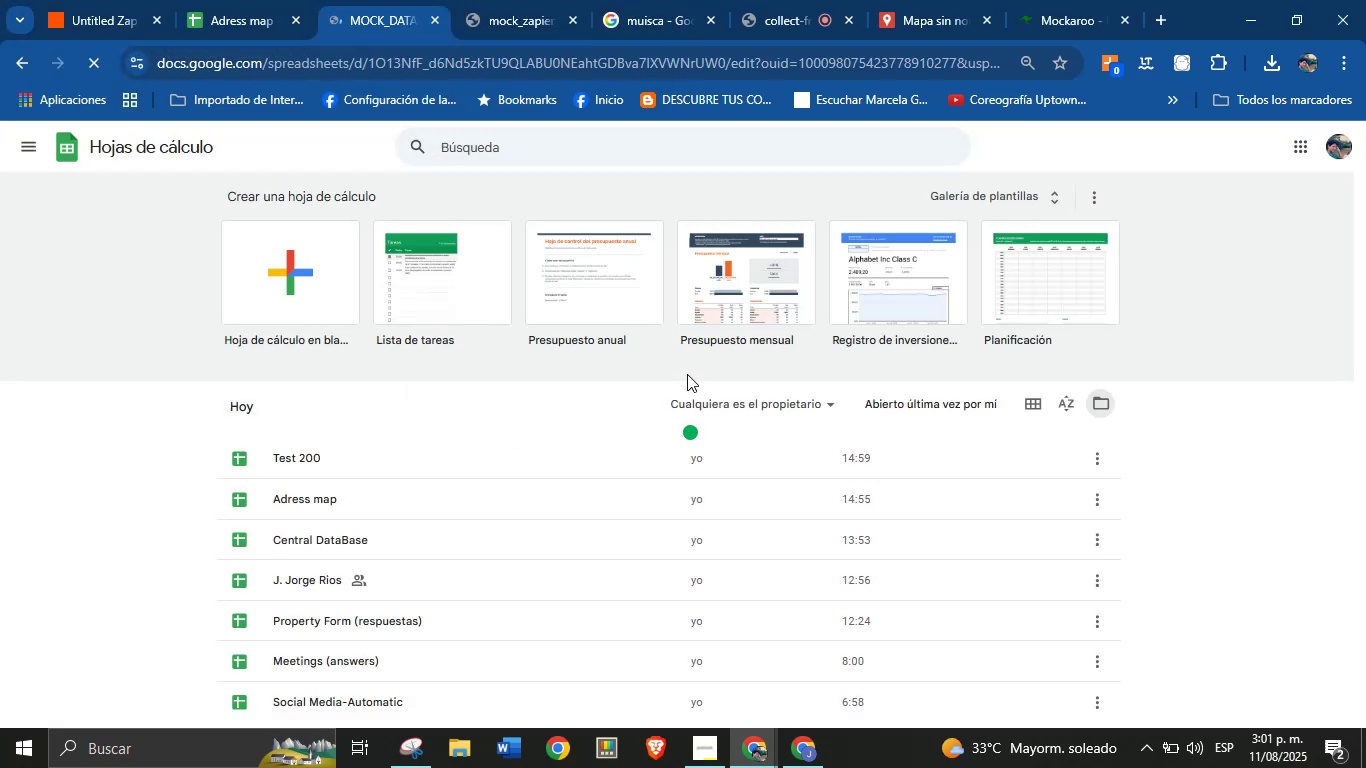 
mouse_move([666, 403])
 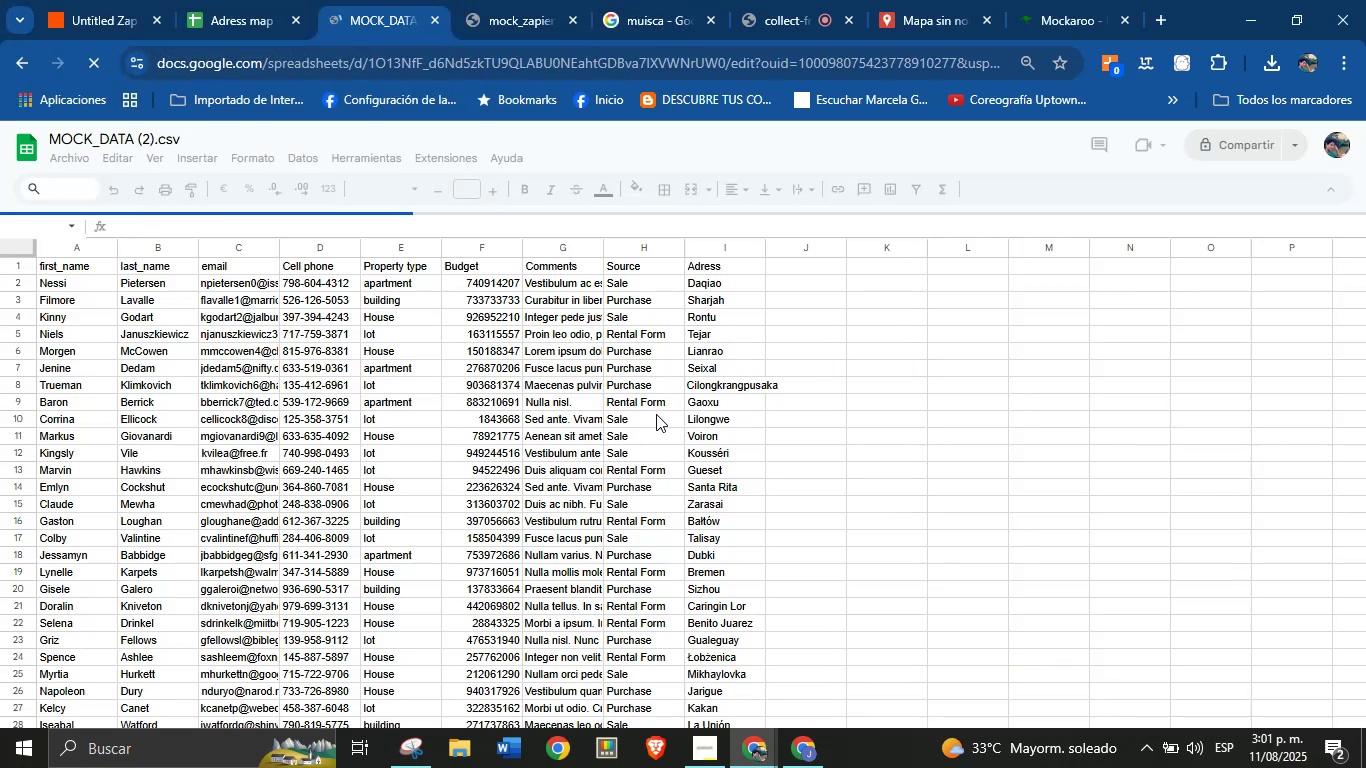 
mouse_move([681, 379])
 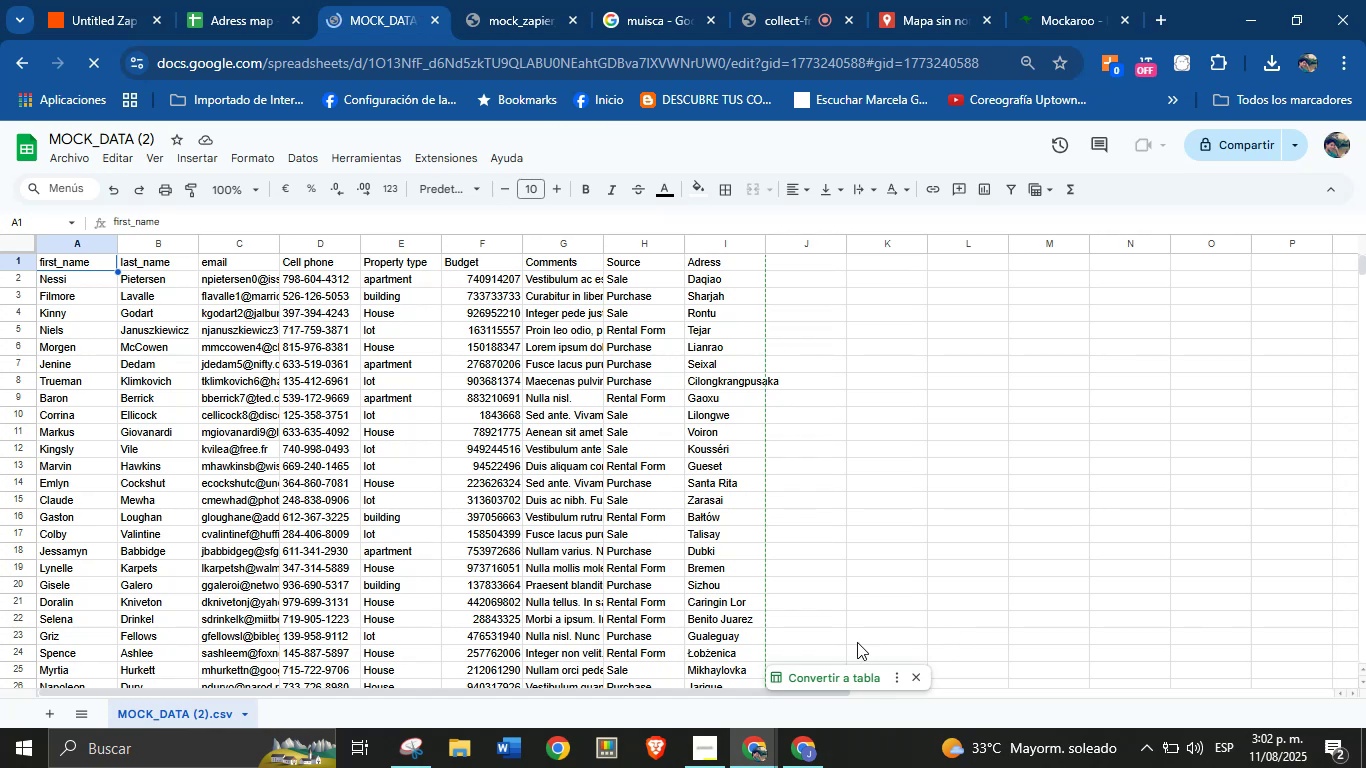 
wait(6.47)
 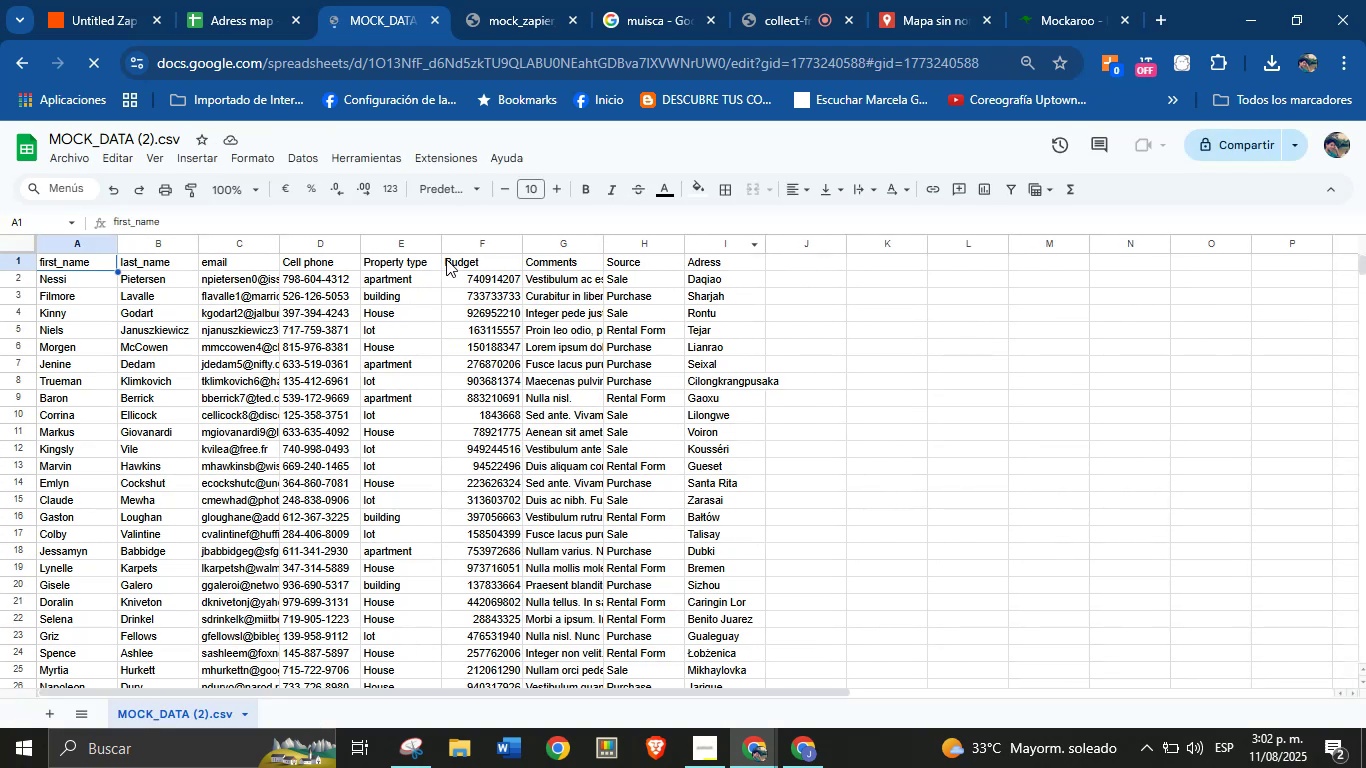 
mouse_move([276, -2])
 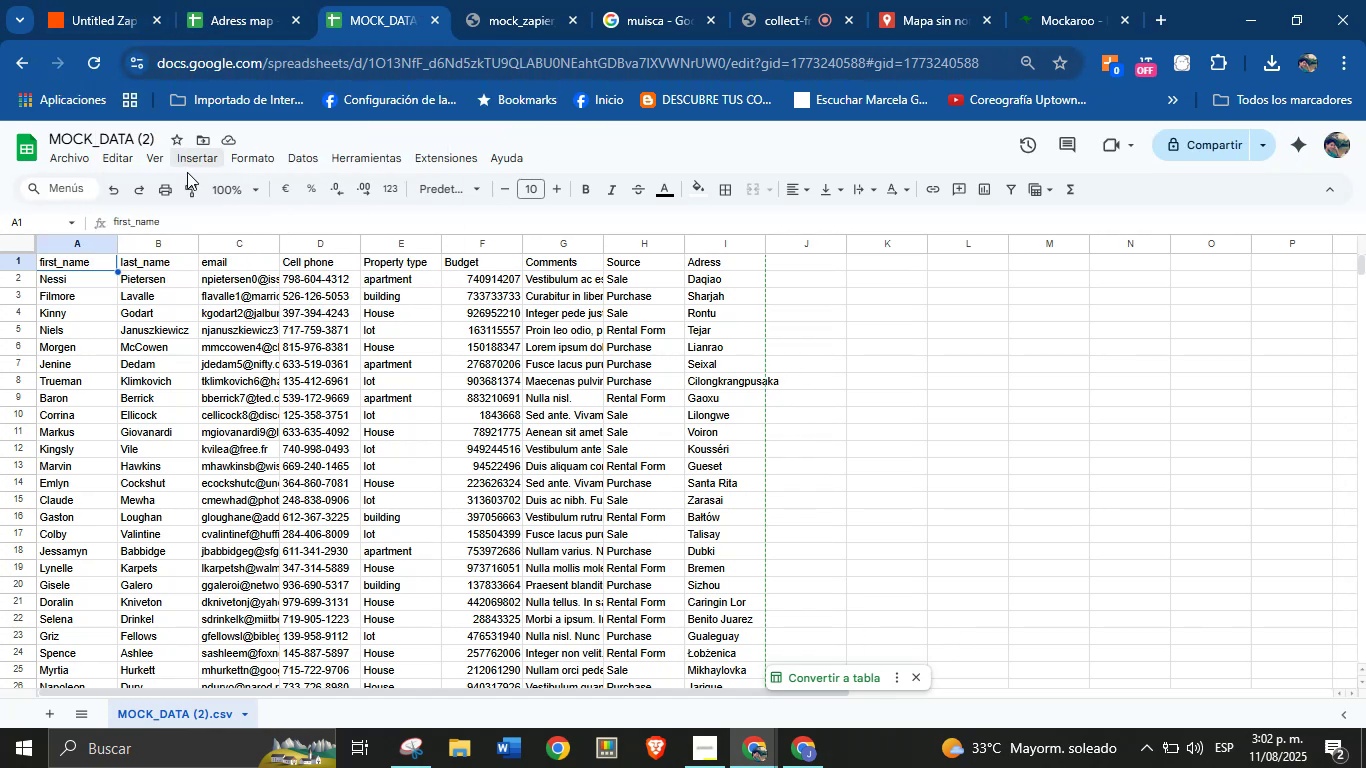 
wait(6.36)
 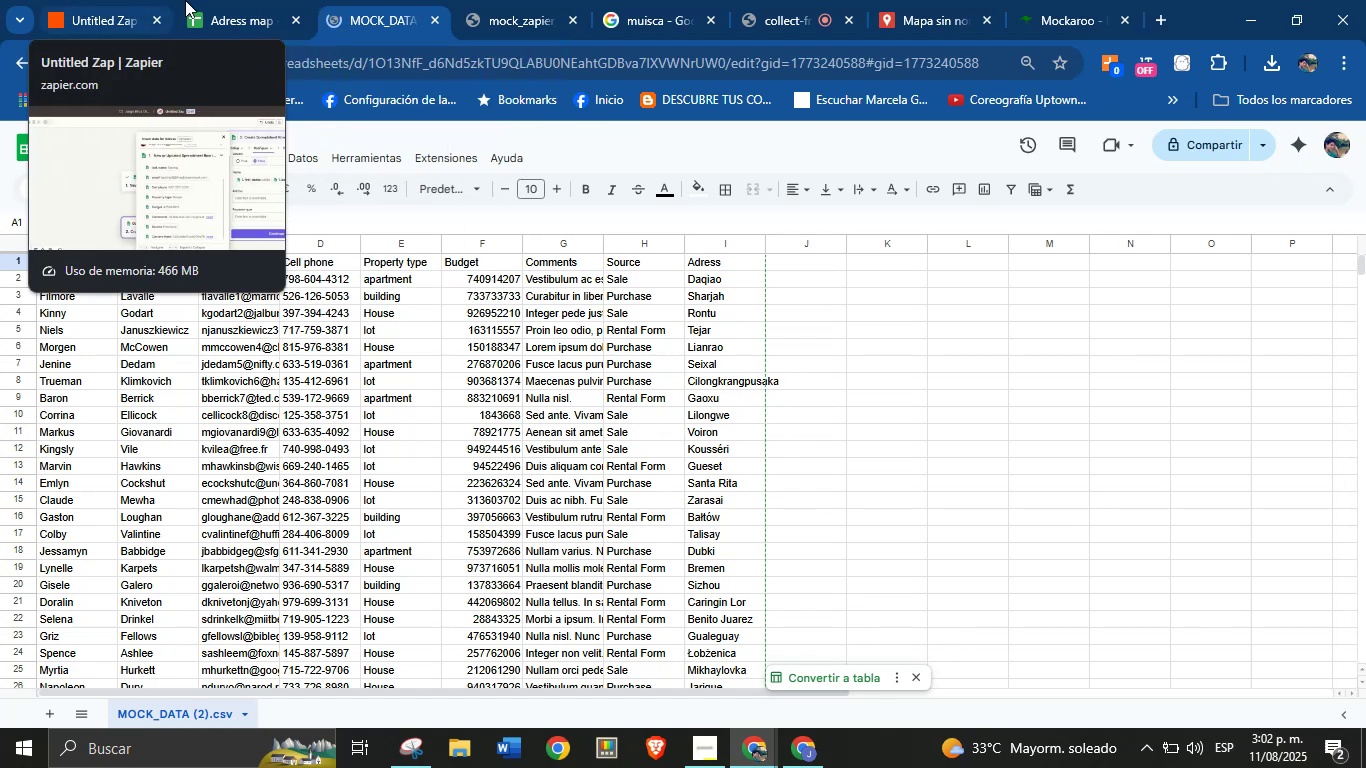 
left_click([131, 0])
 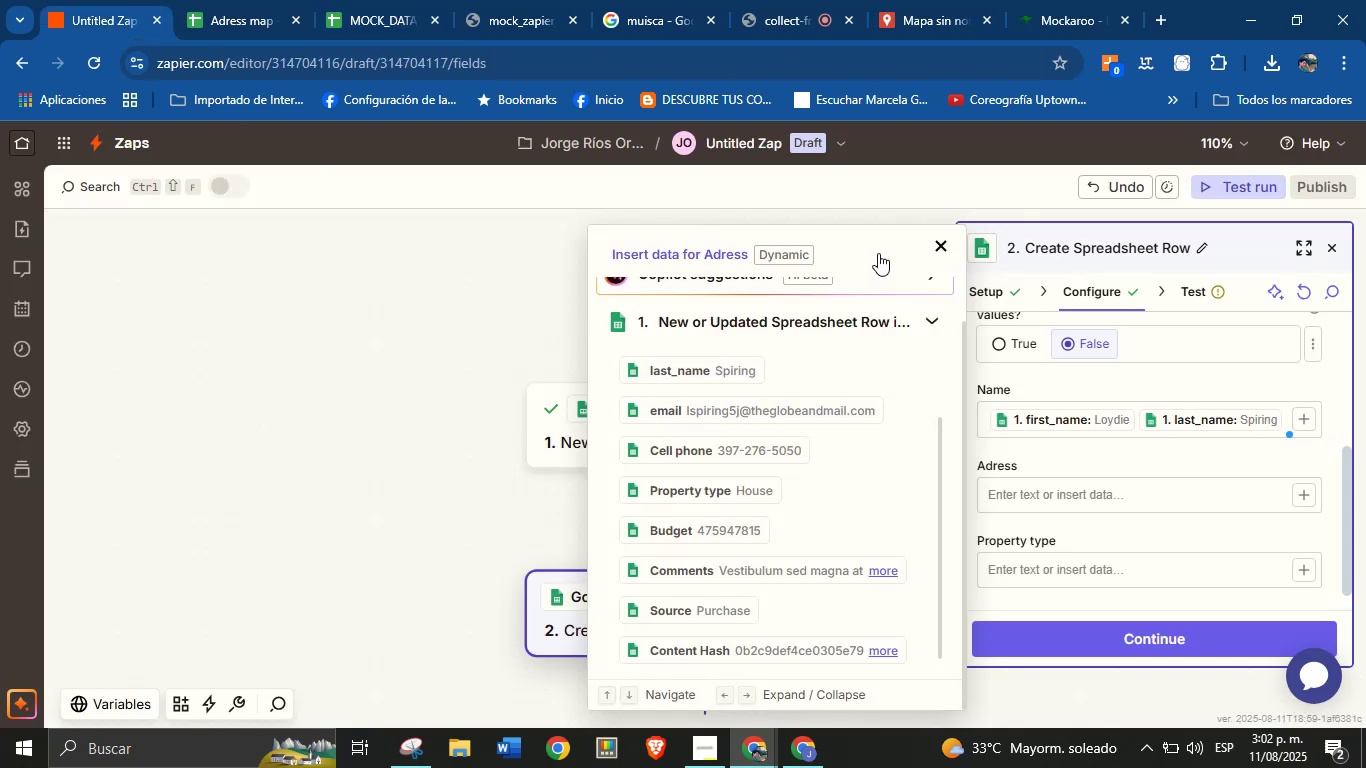 
wait(9.06)
 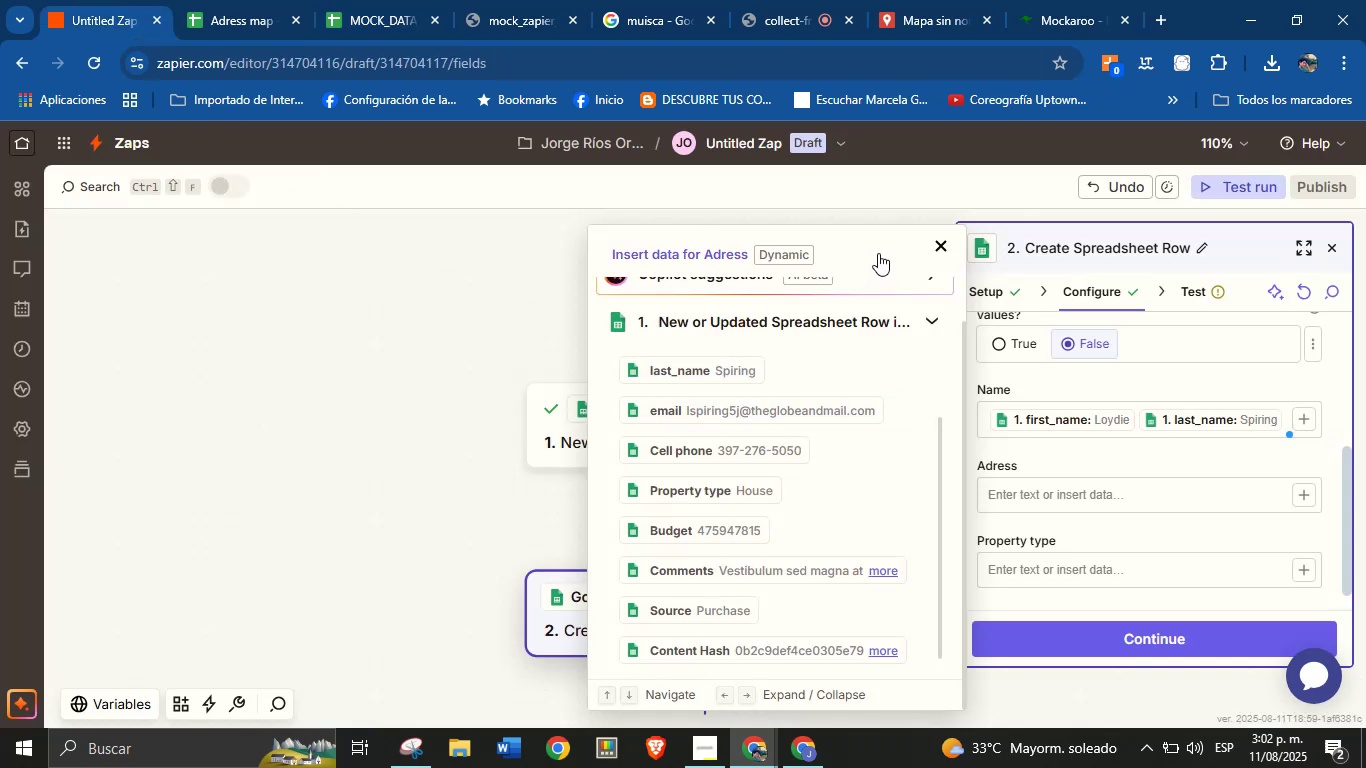 
left_click([1092, 456])
 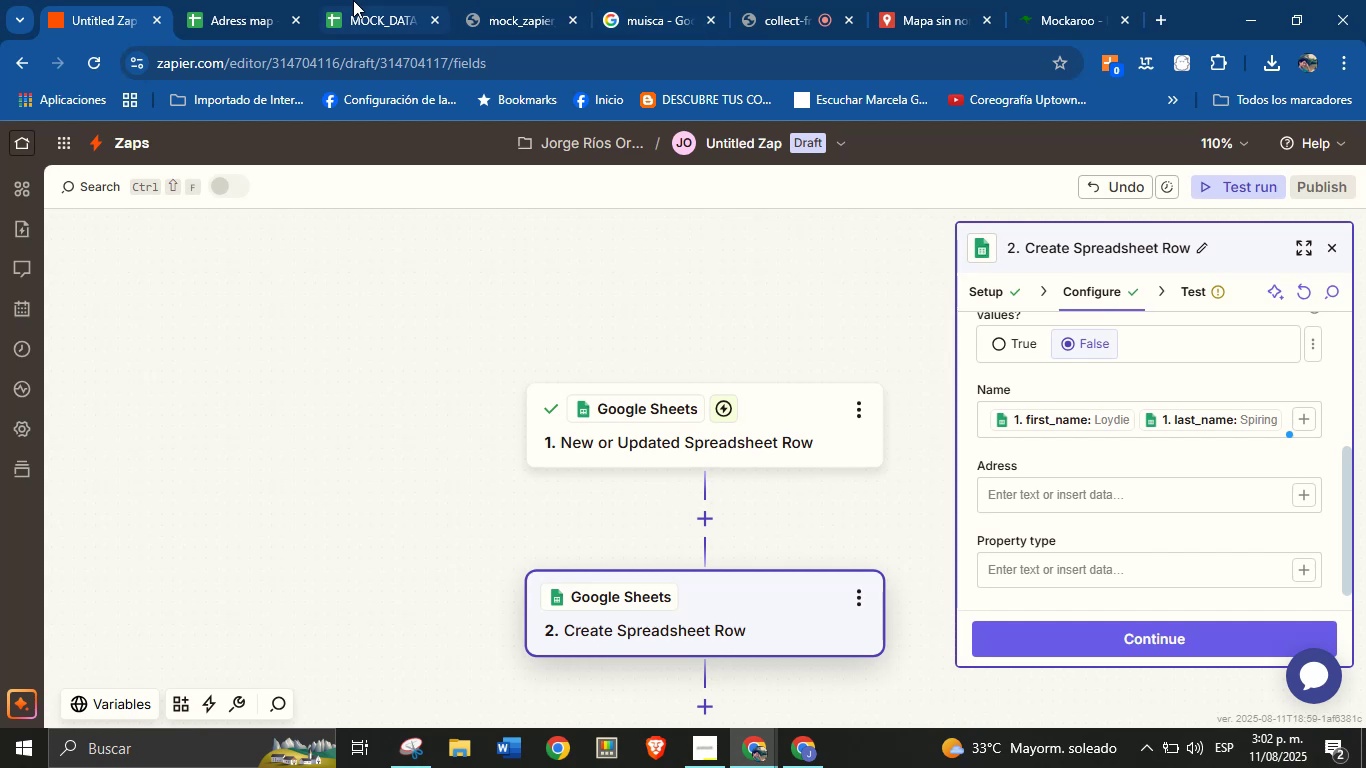 
left_click([376, 0])
 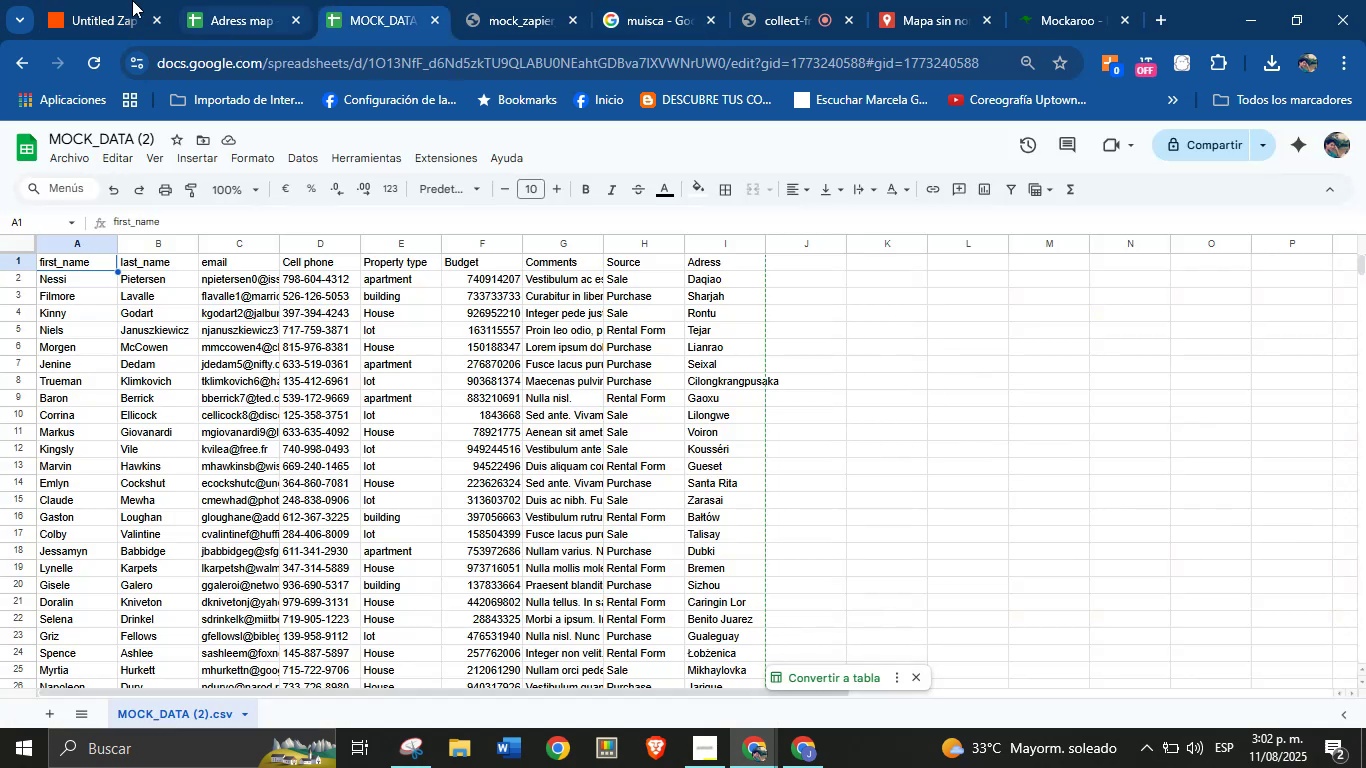 
left_click([125, 0])
 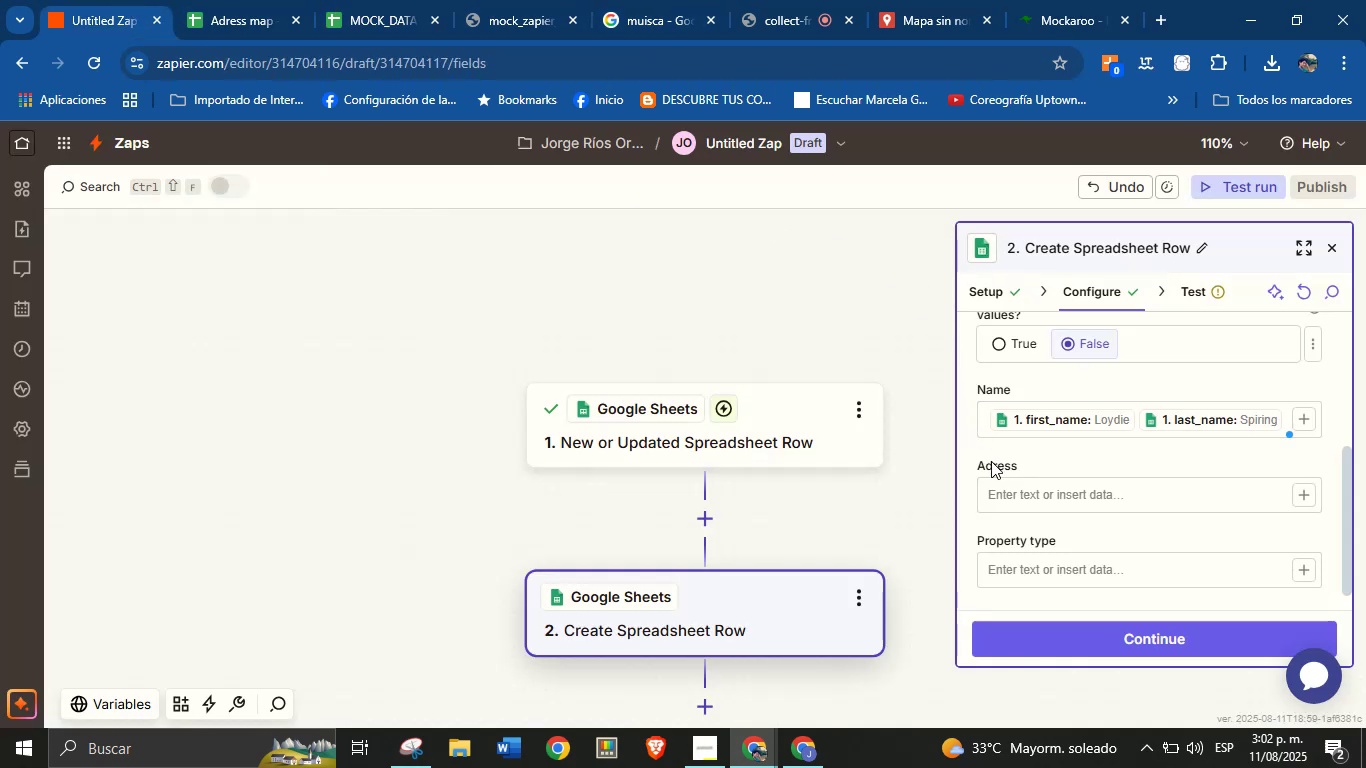 
wait(13.31)
 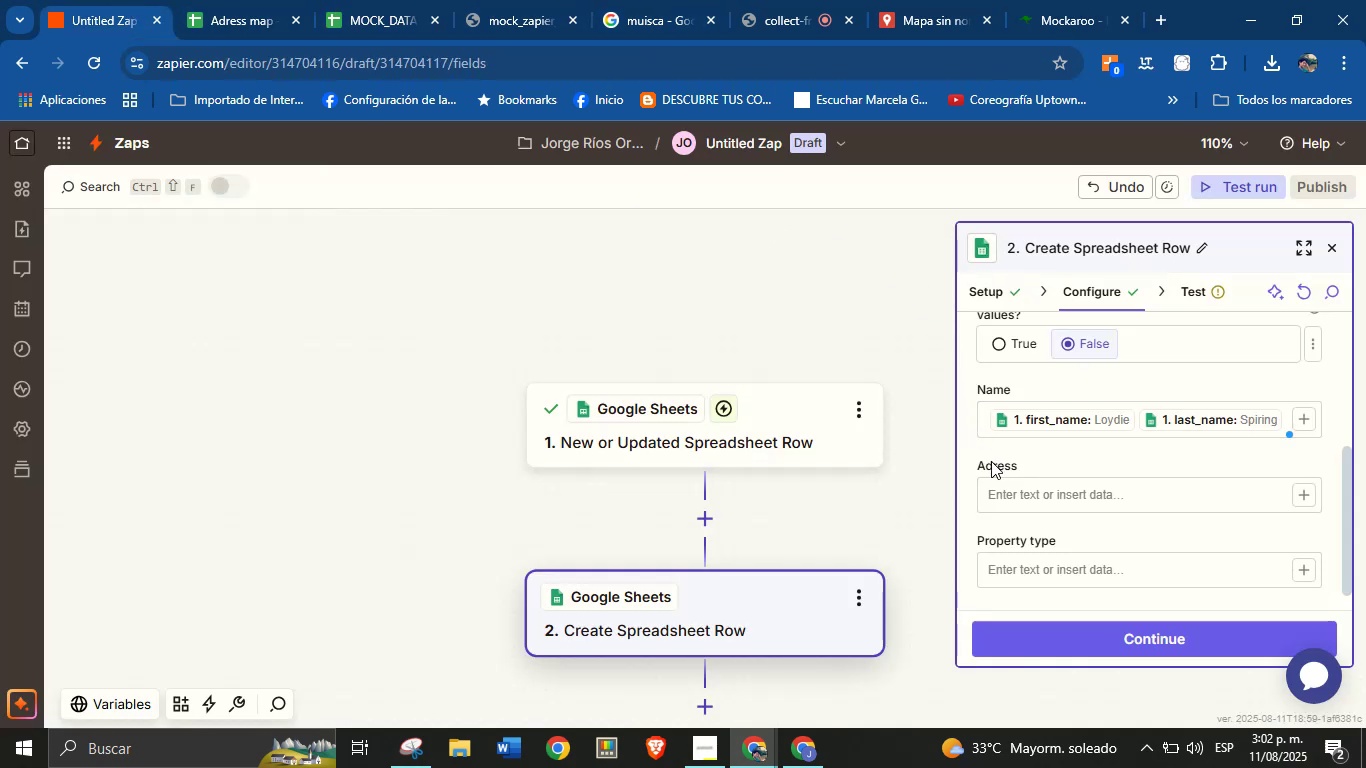 
left_click([252, 0])
 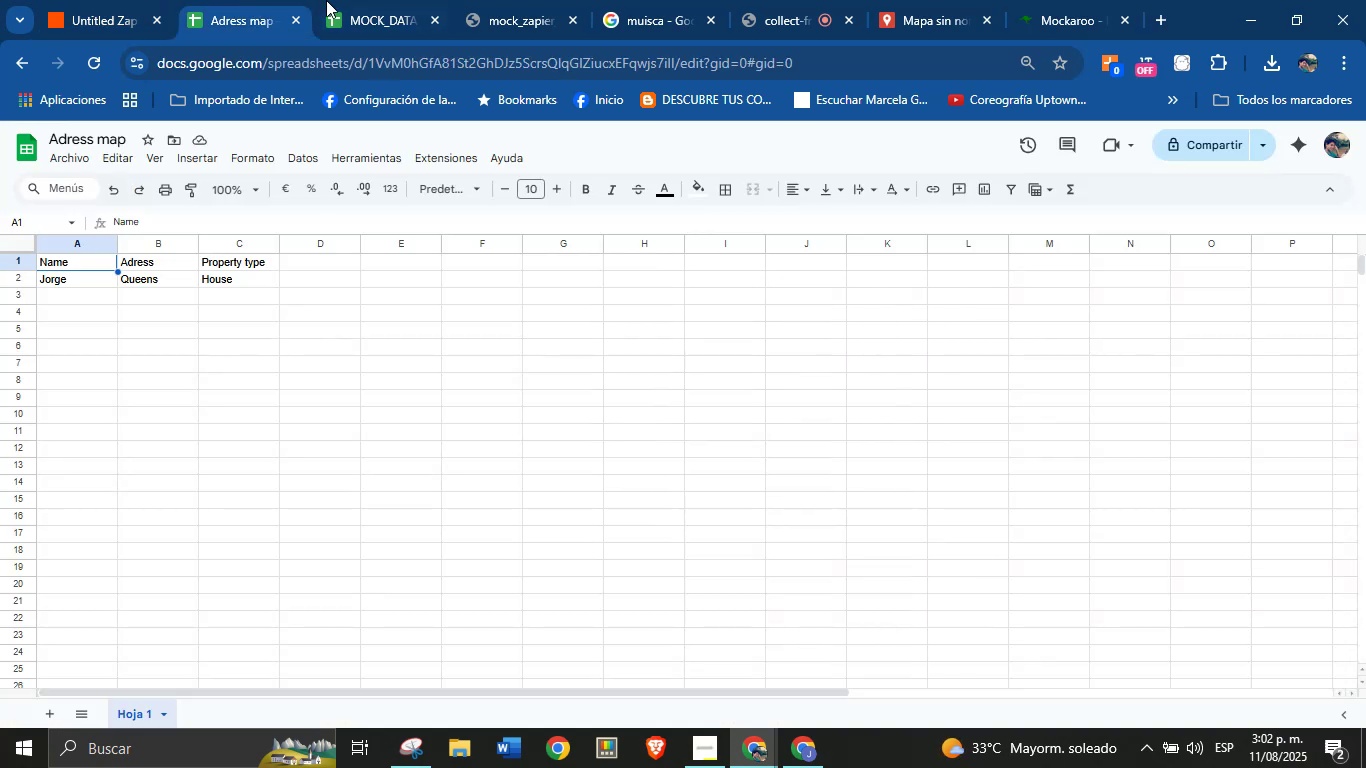 
left_click([339, 0])
 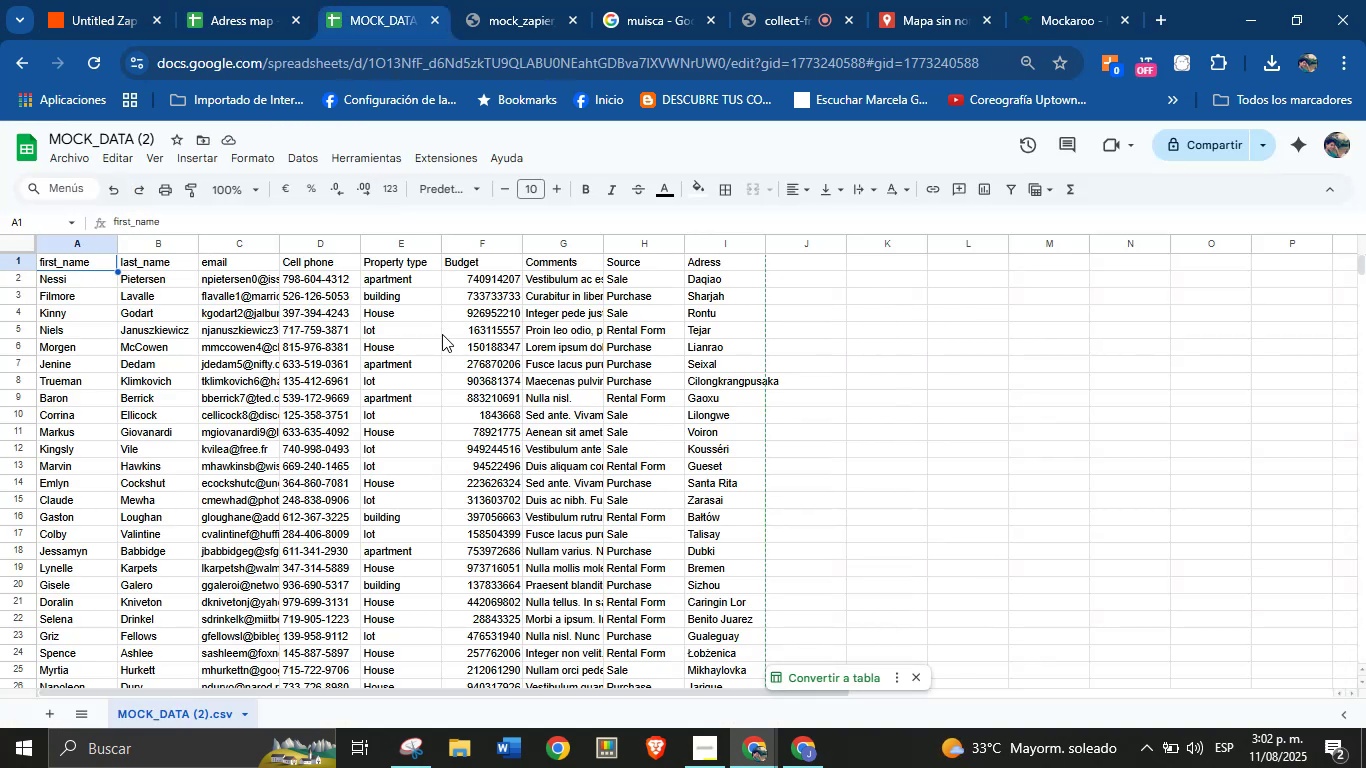 
scroll: coordinate [437, 372], scroll_direction: up, amount: 11.0
 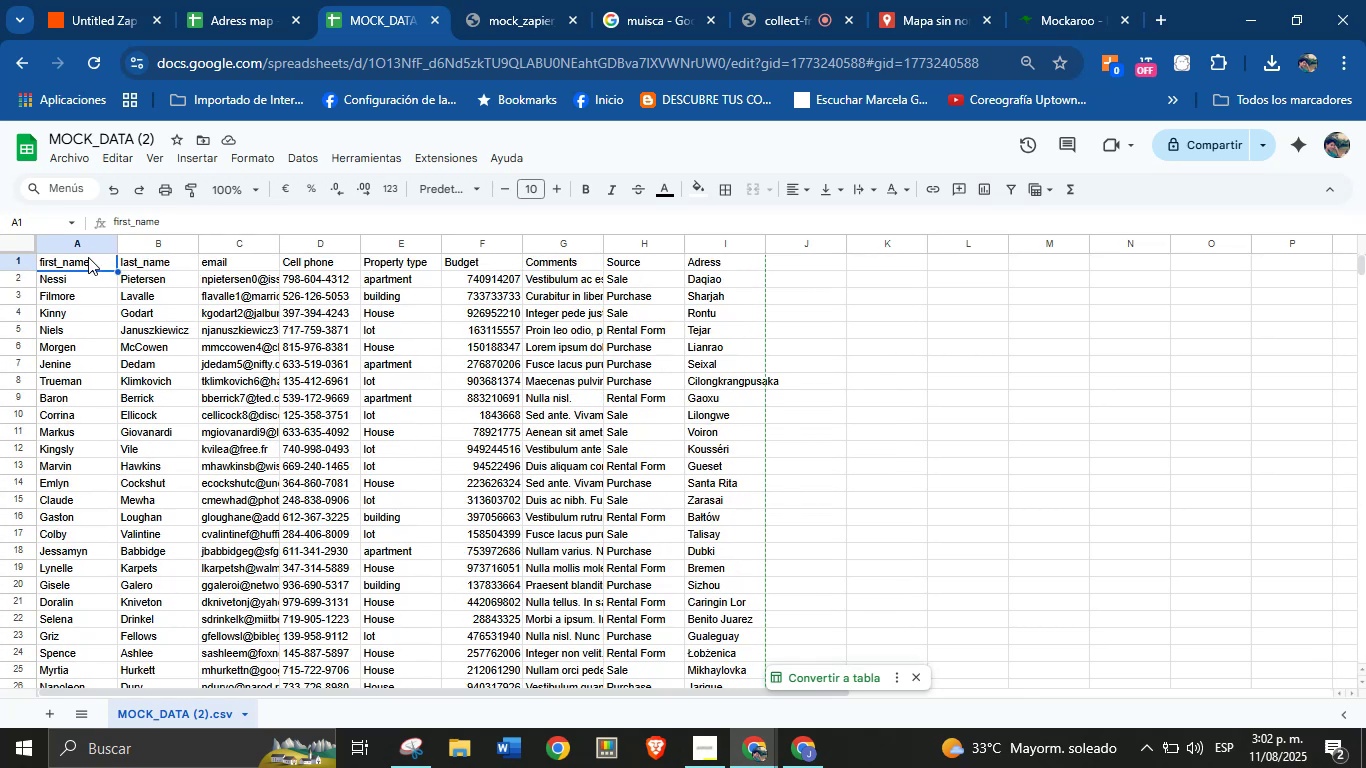 
wait(9.04)
 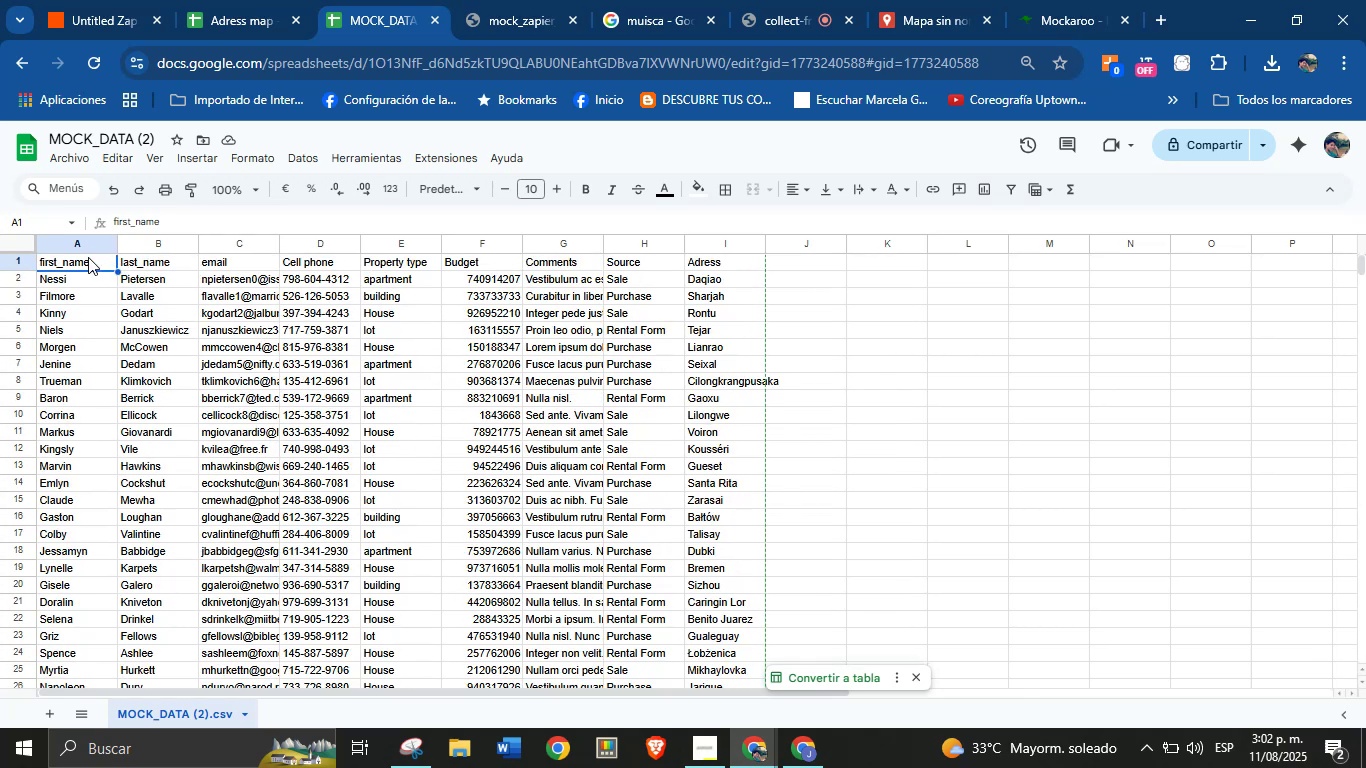 
left_click([218, 0])
 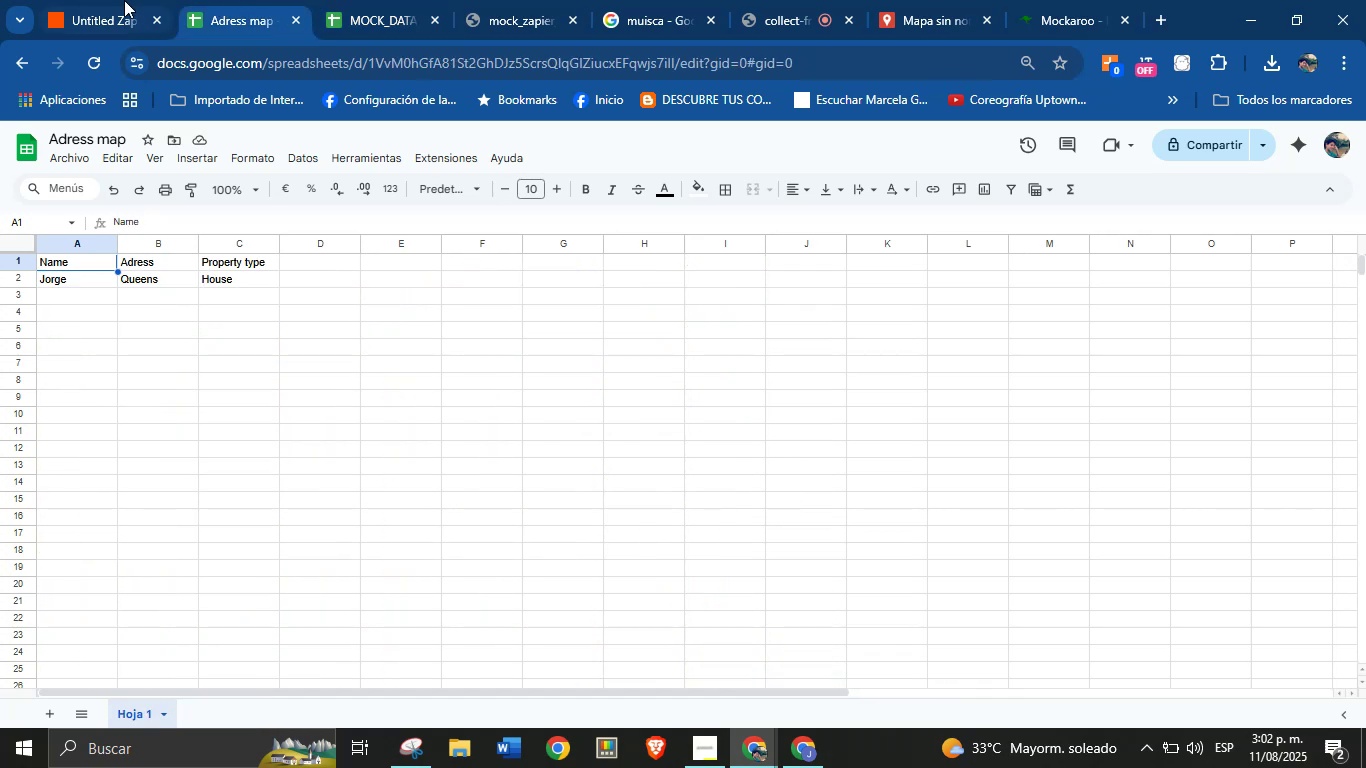 
left_click([124, 0])
 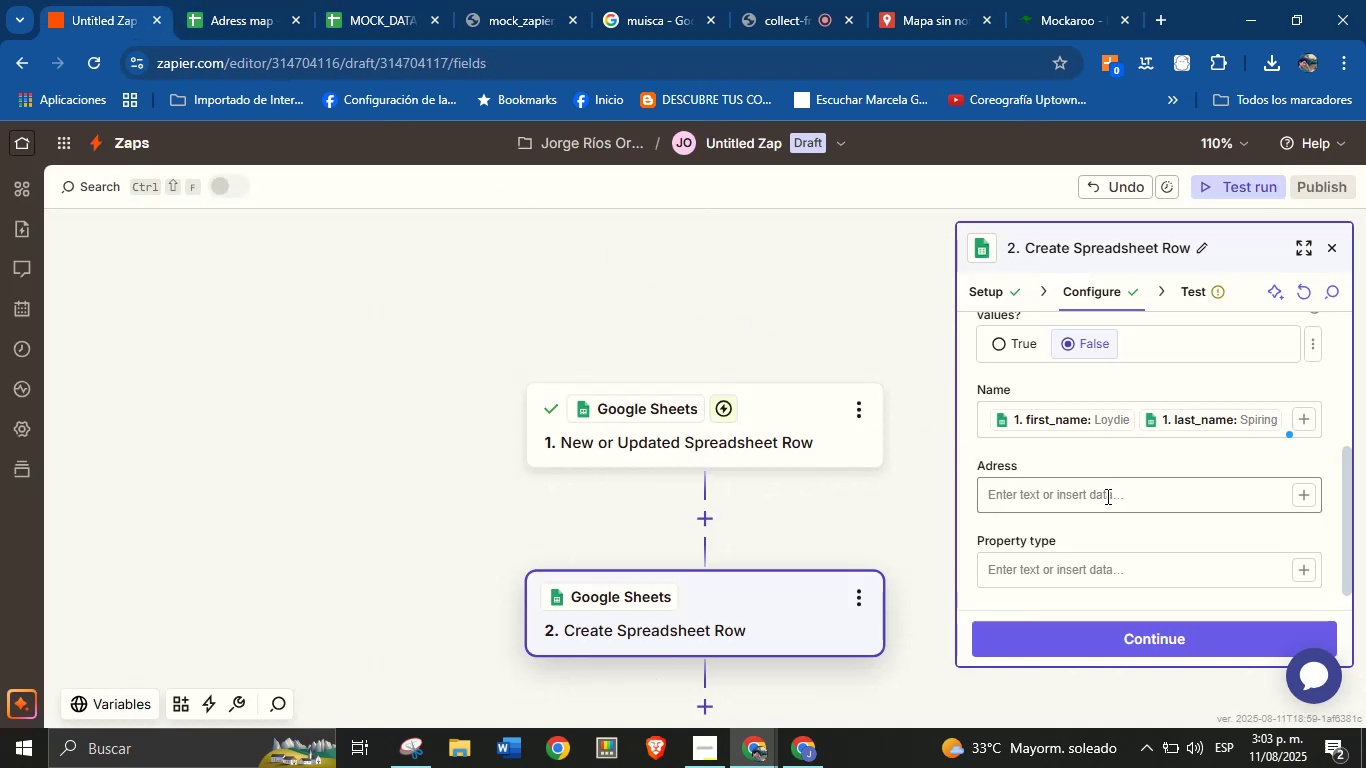 
left_click([1124, 462])
 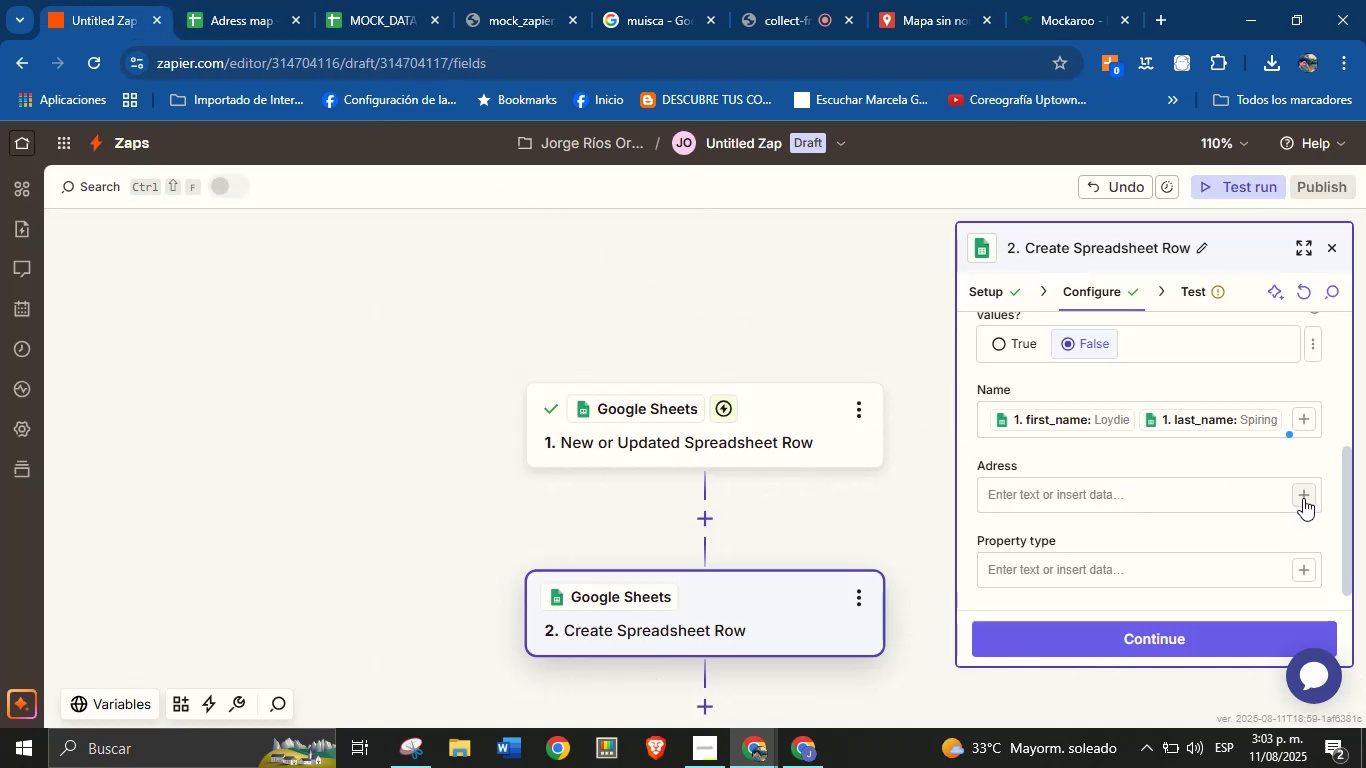 
left_click([801, 452])
 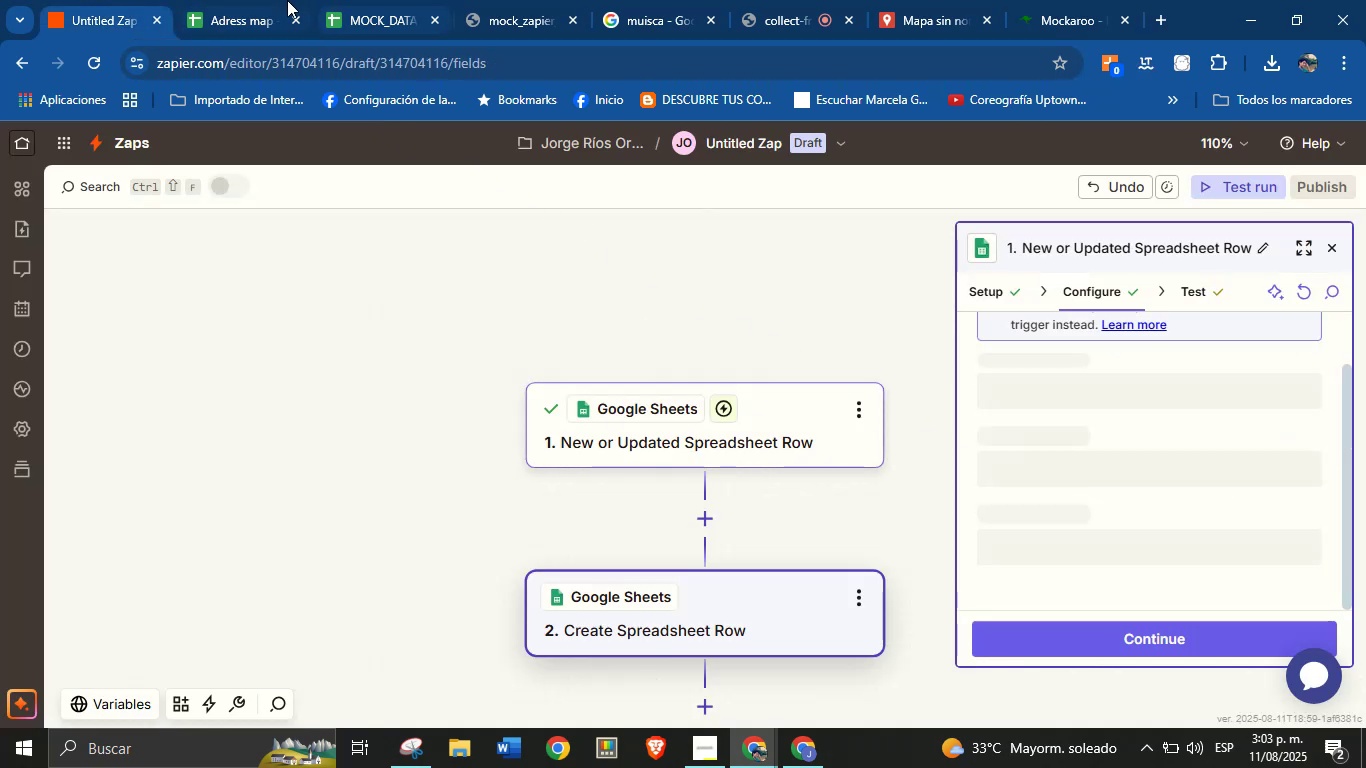 
left_click([263, 0])
 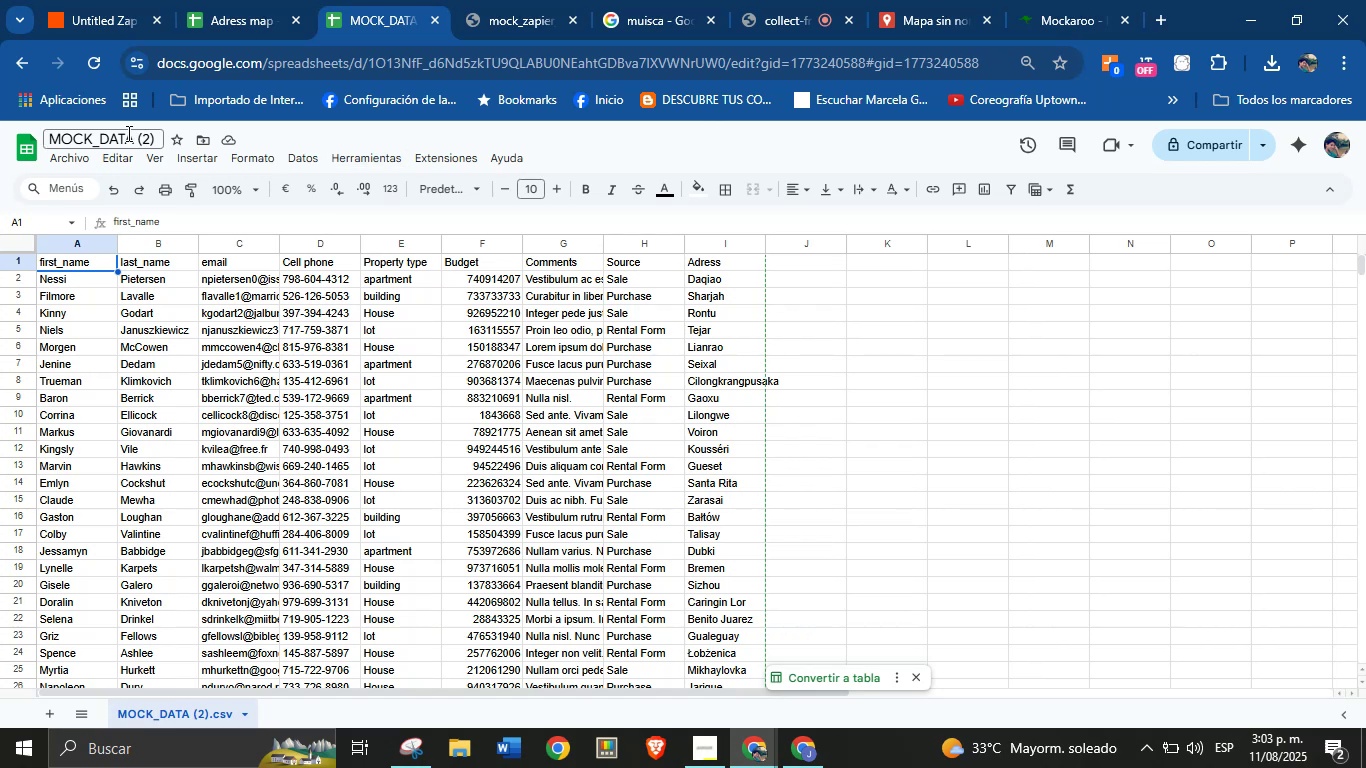 
double_click([114, 137])
 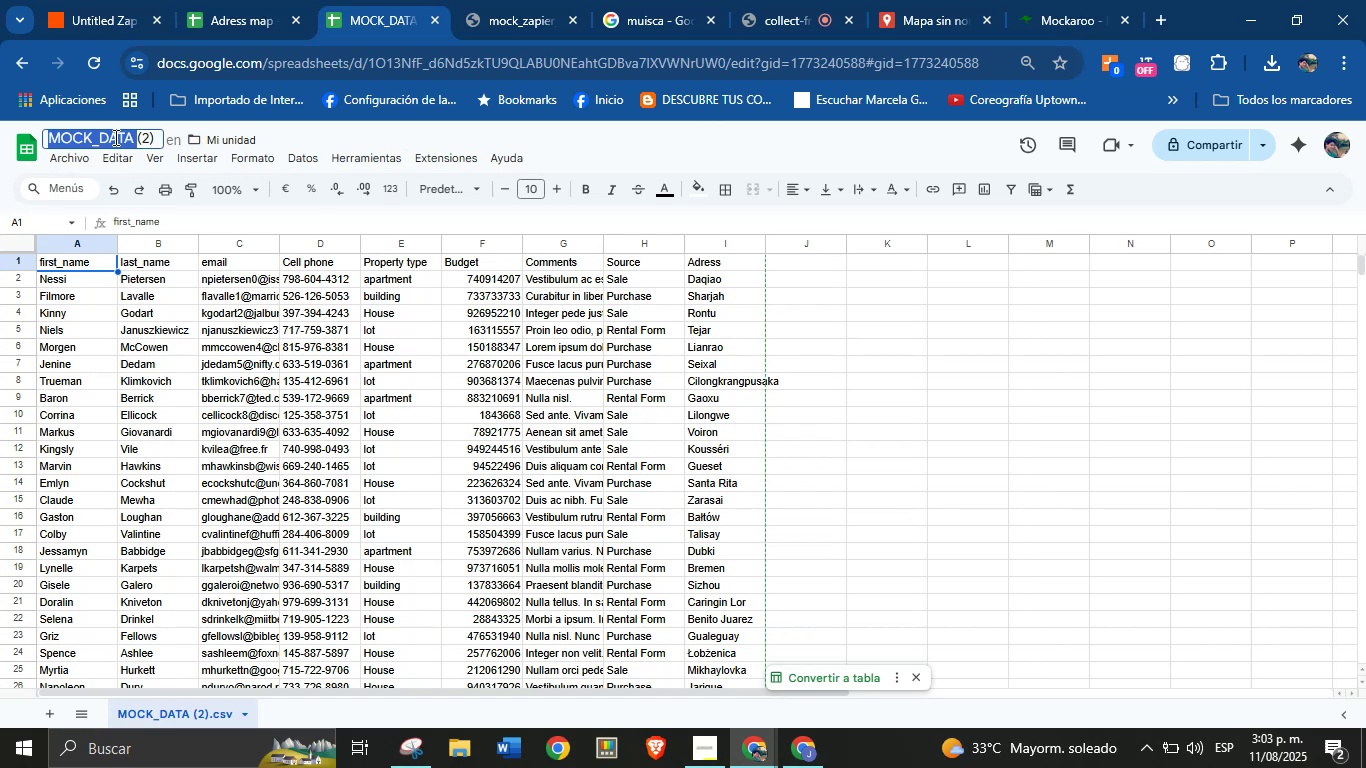 
triple_click([114, 137])
 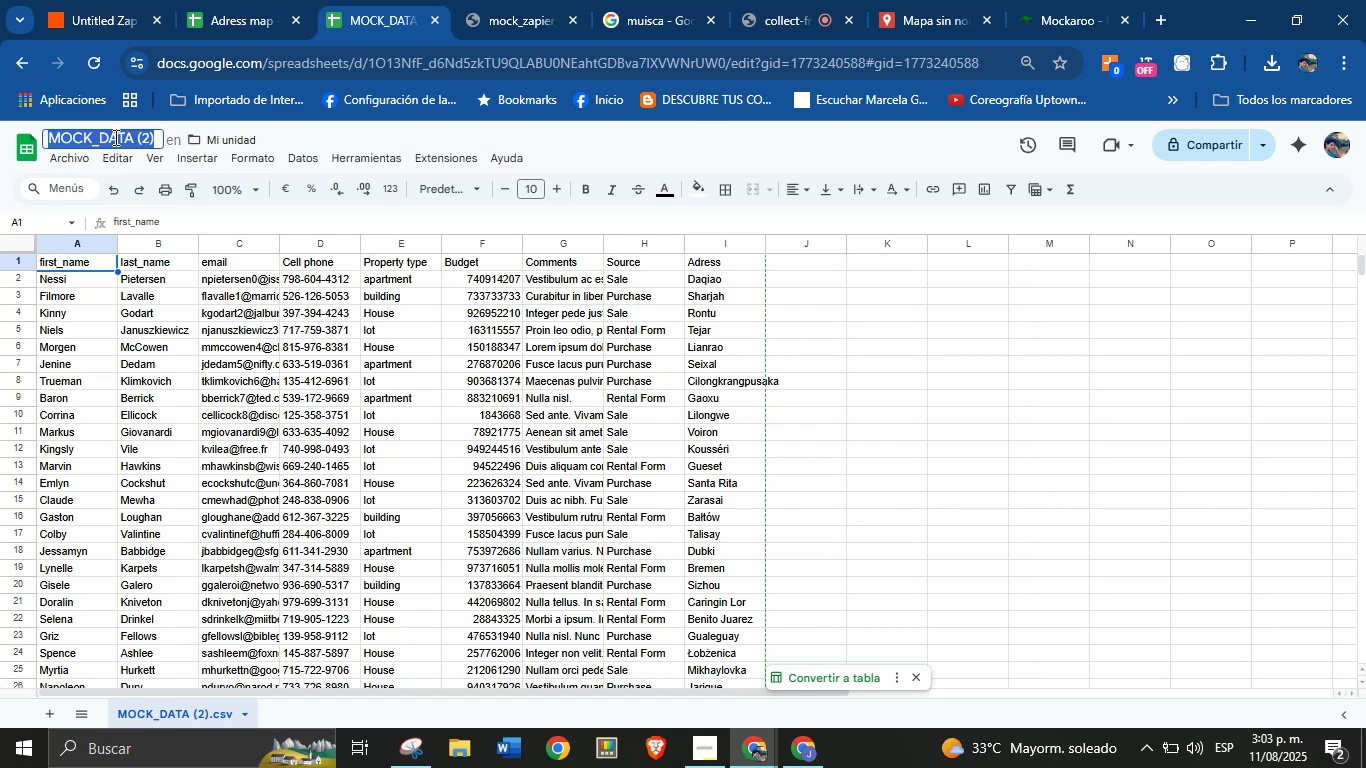 
type(Test 200)
 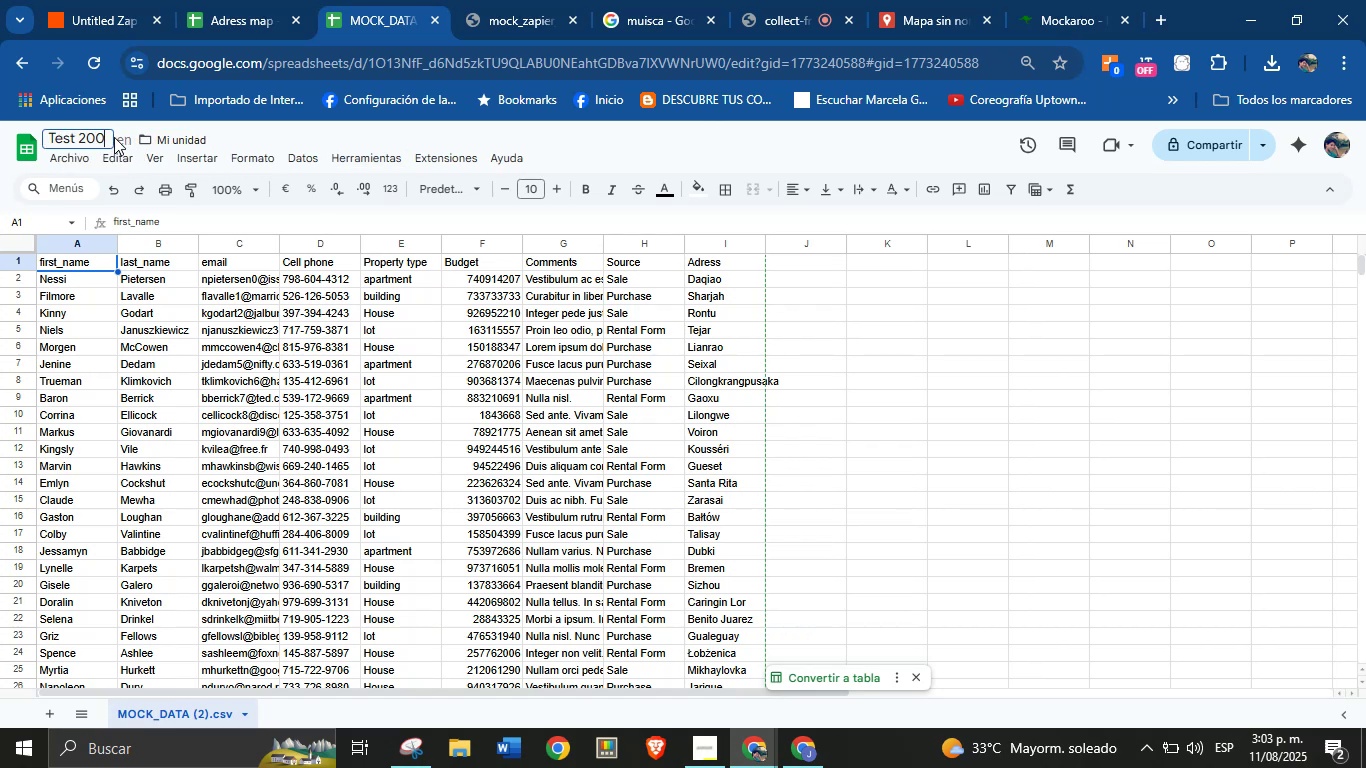 
key(Enter)
 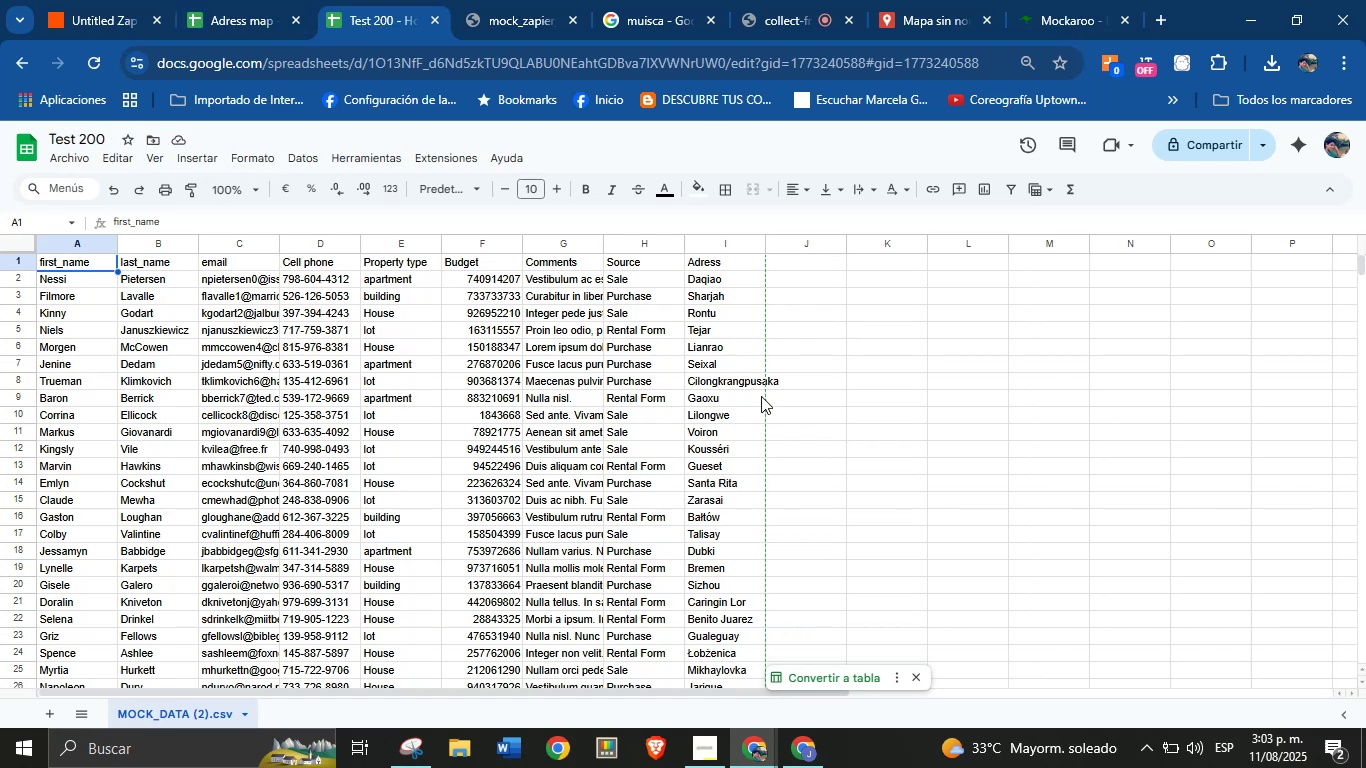 
left_click([668, 340])
 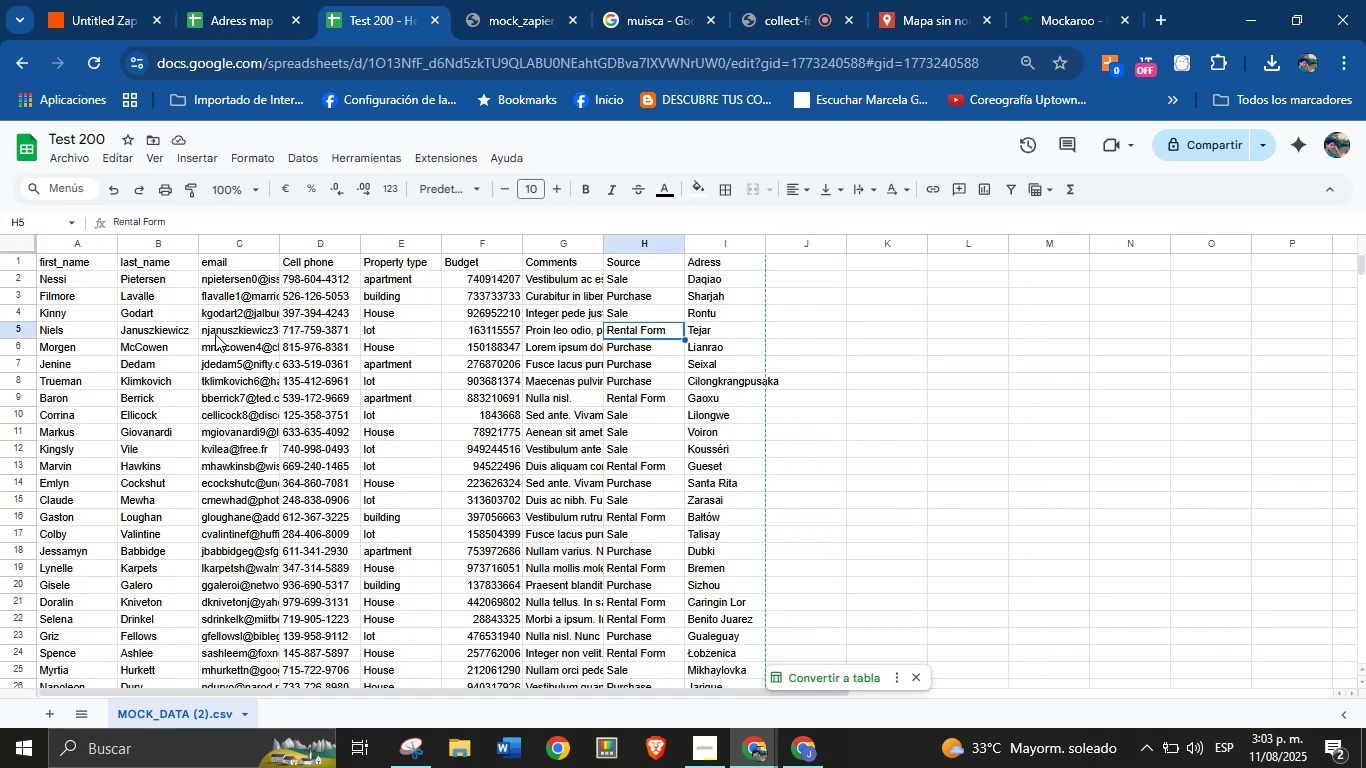 
left_click([167, 312])
 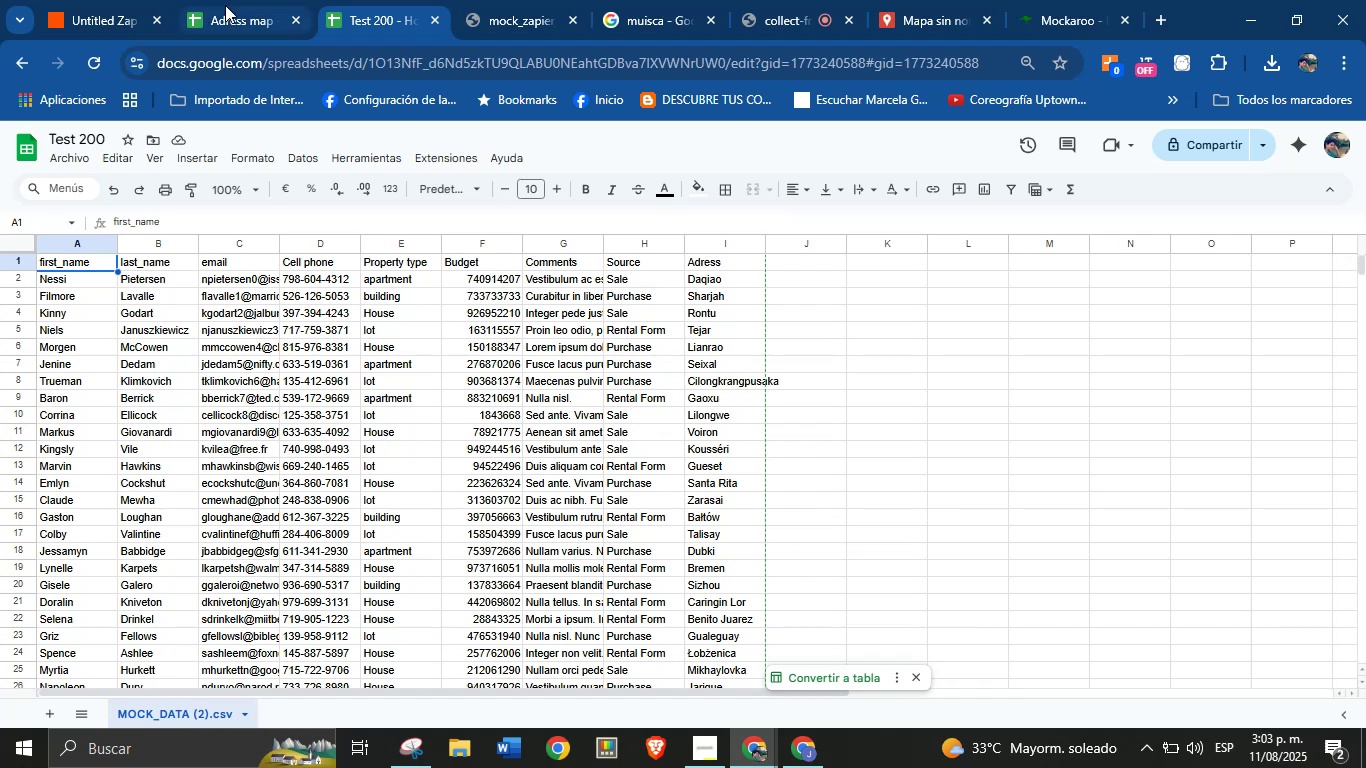 
left_click([90, 0])
 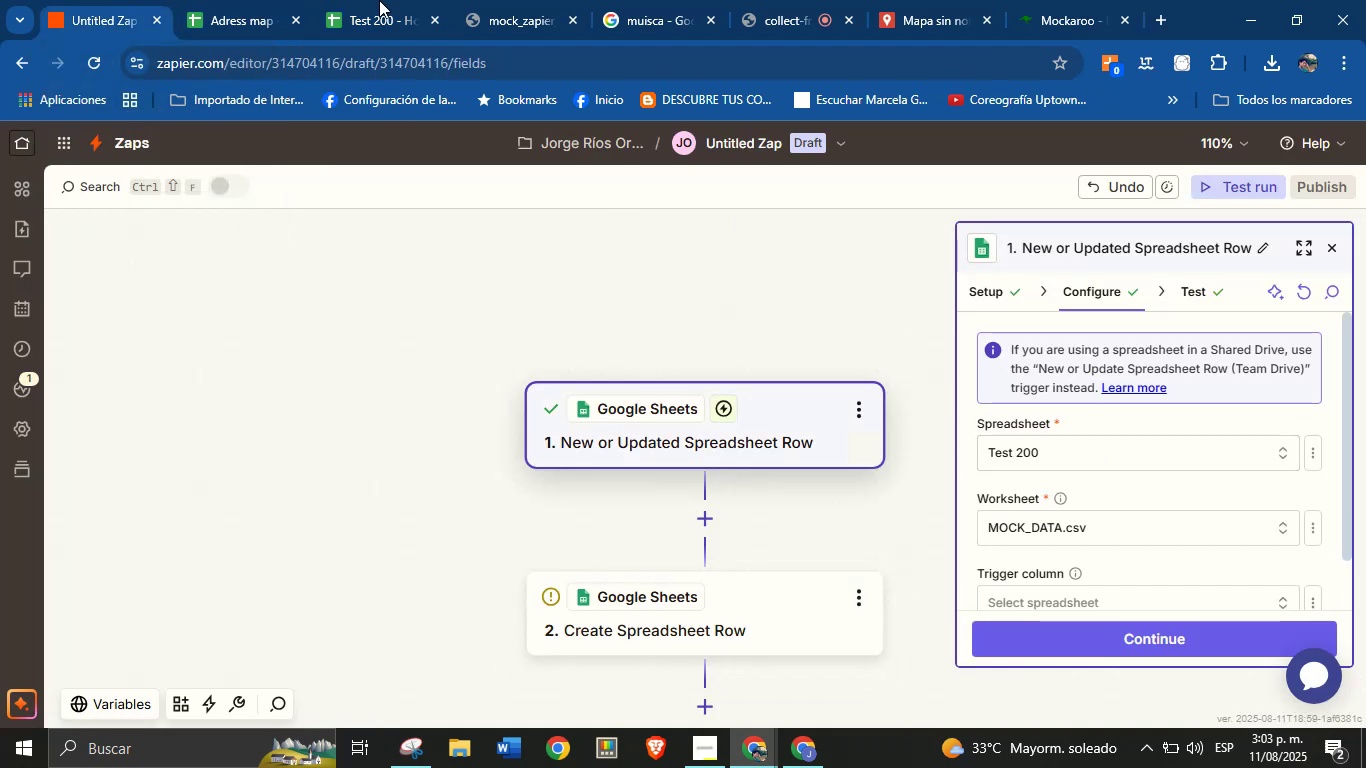 
left_click([375, 0])
 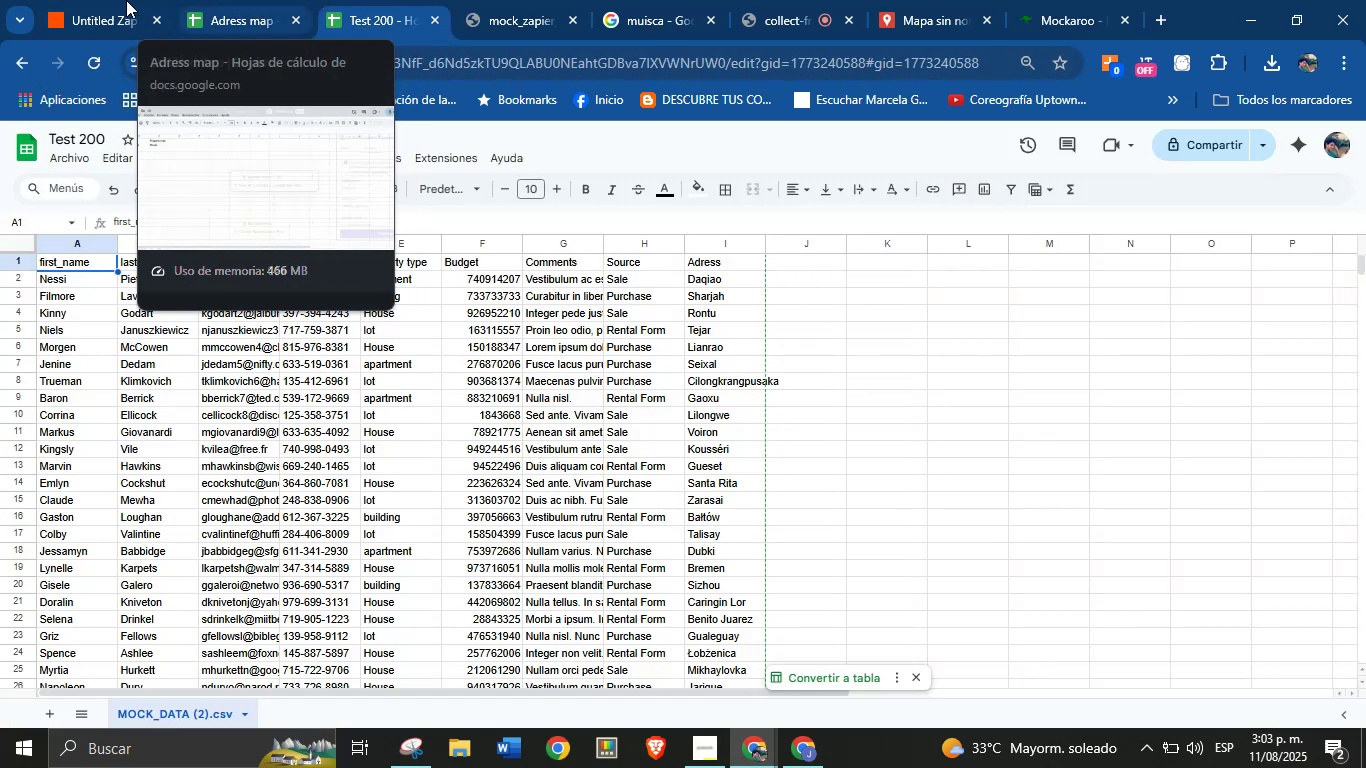 
wait(6.97)
 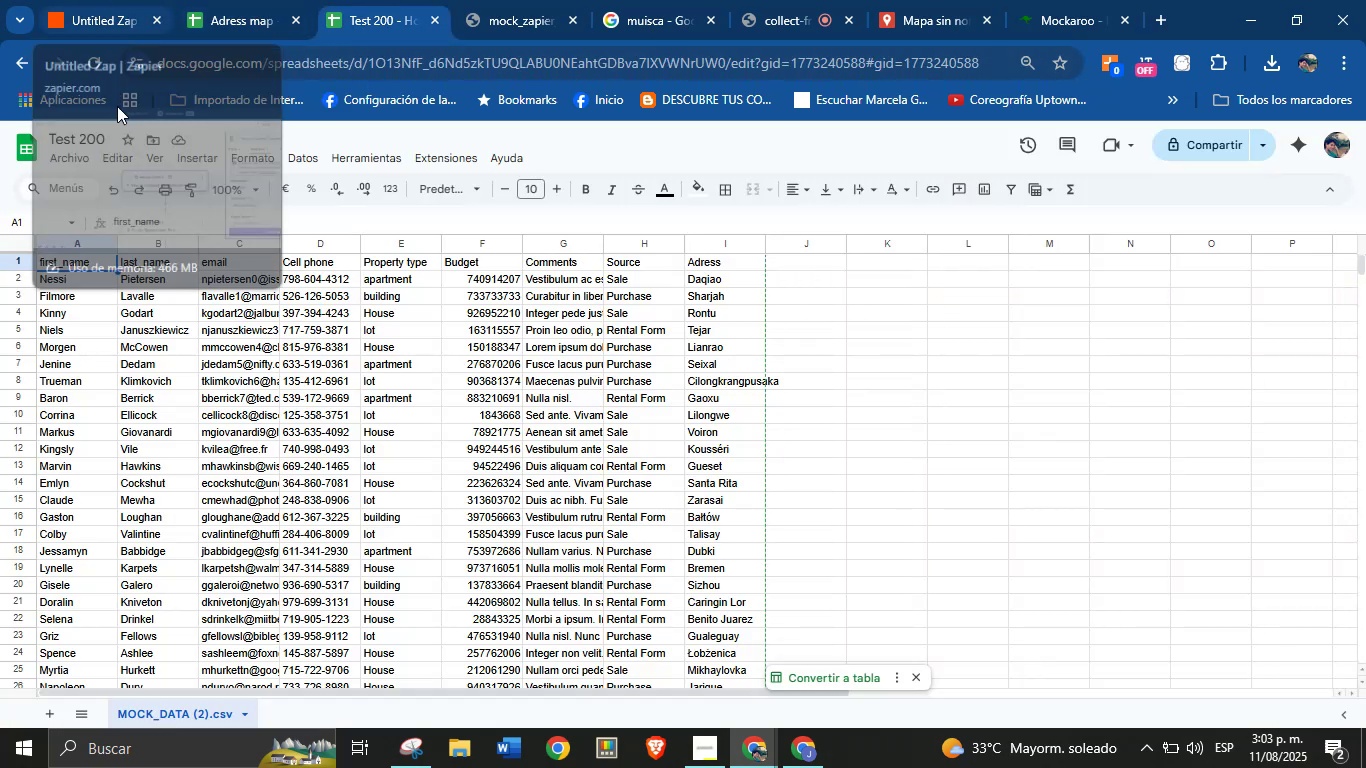 
scroll: coordinate [1065, 448], scroll_direction: down, amount: 1.0
 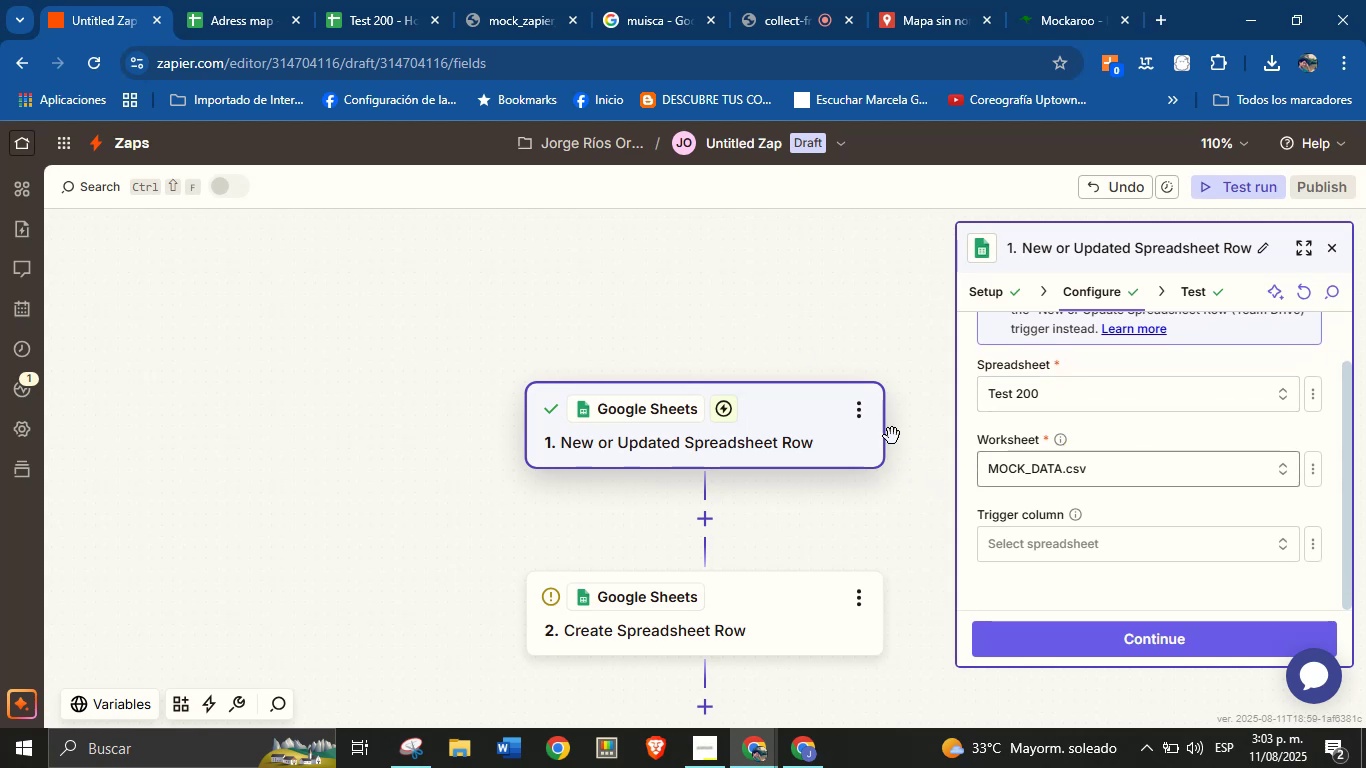 
left_click([795, 446])
 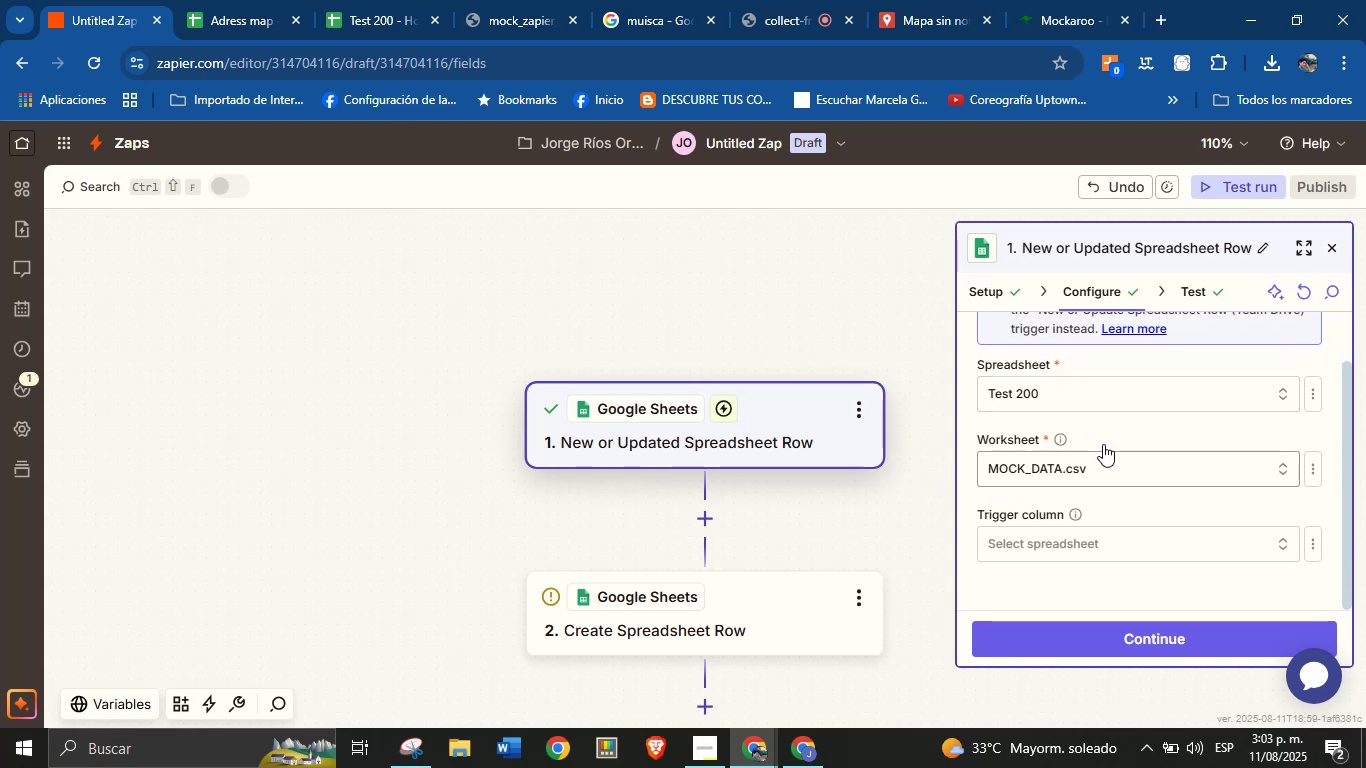 
left_click([1118, 393])
 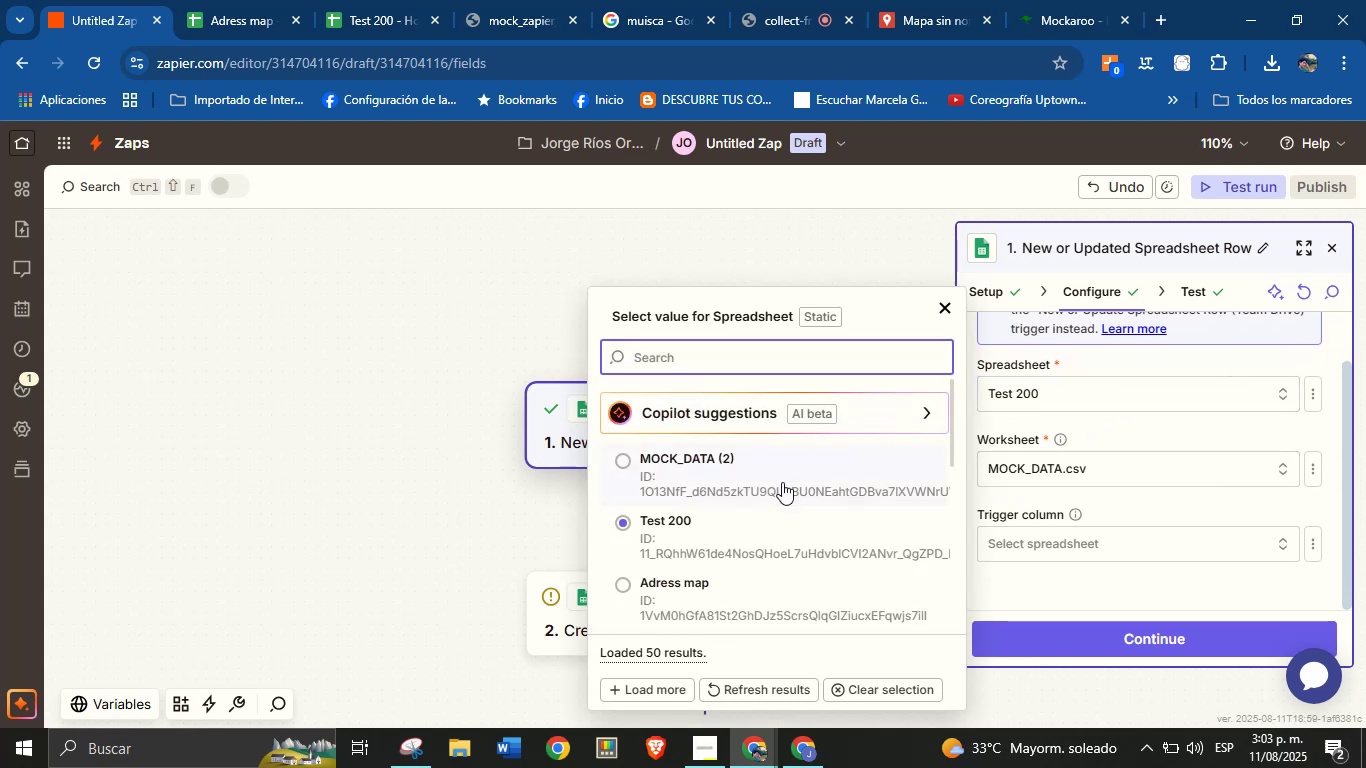 
left_click([740, 536])
 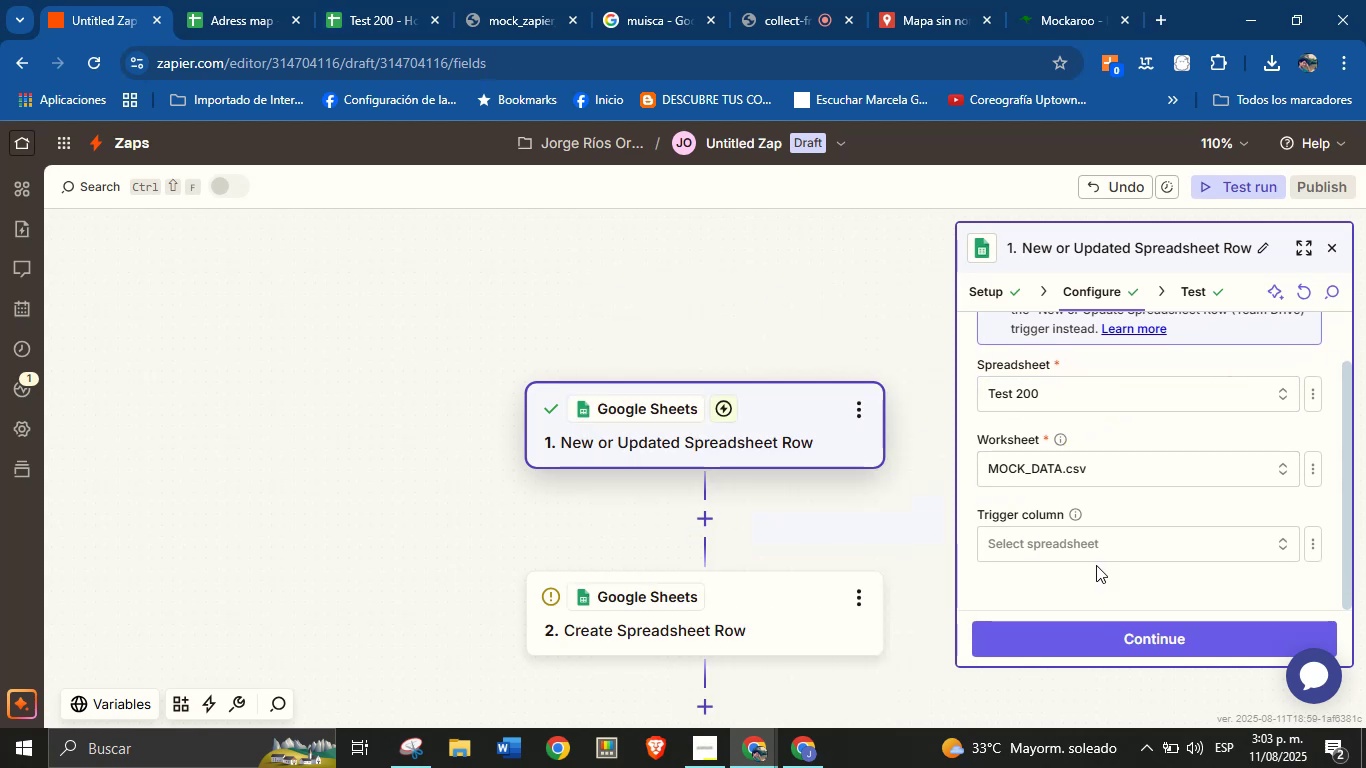 
left_click([1109, 475])
 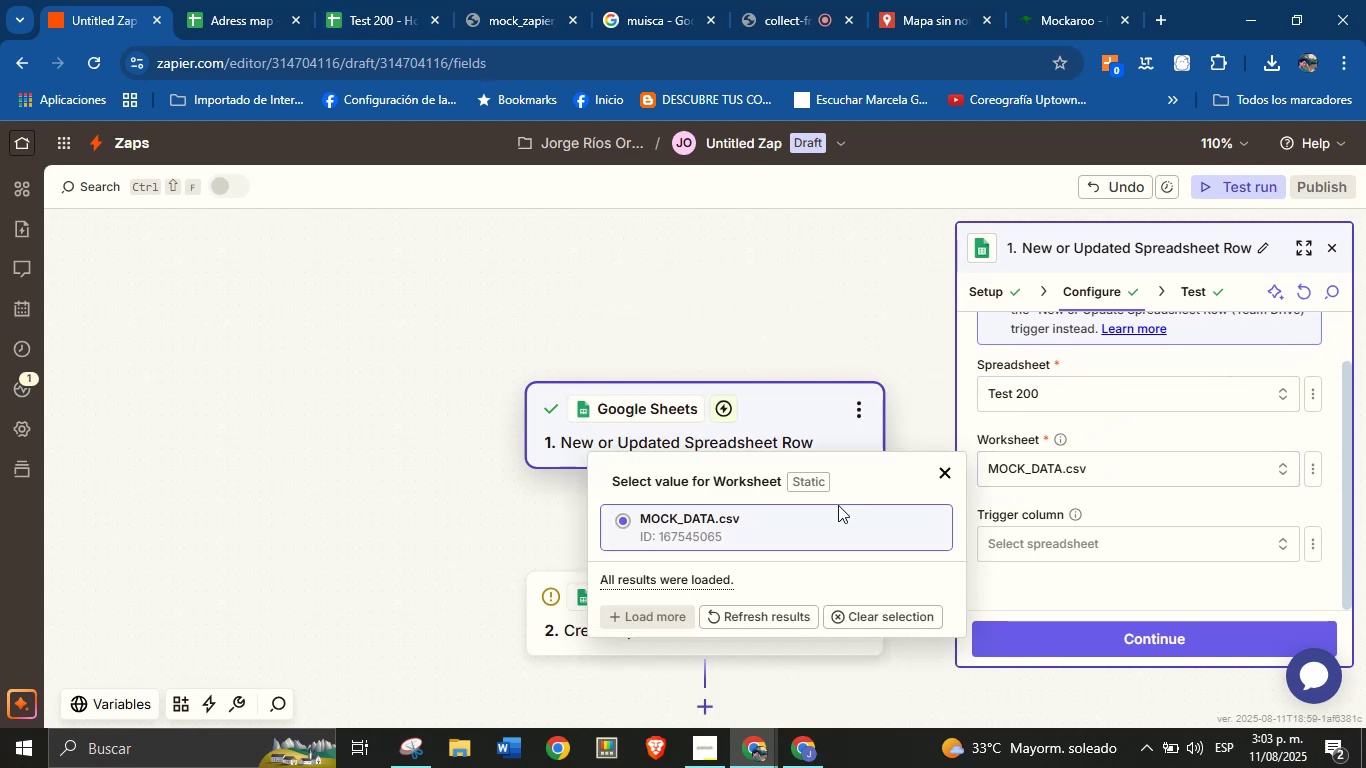 
left_click([819, 530])
 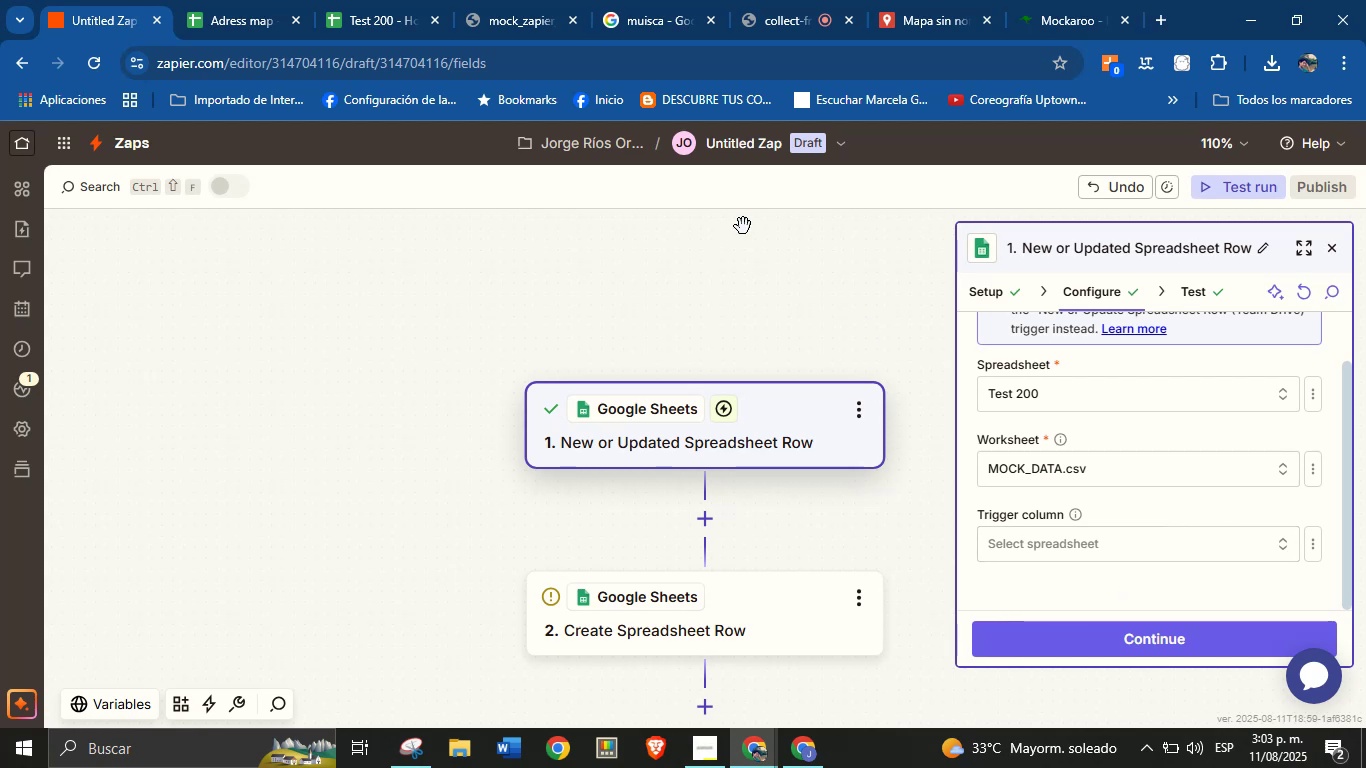 
left_click([379, 0])
 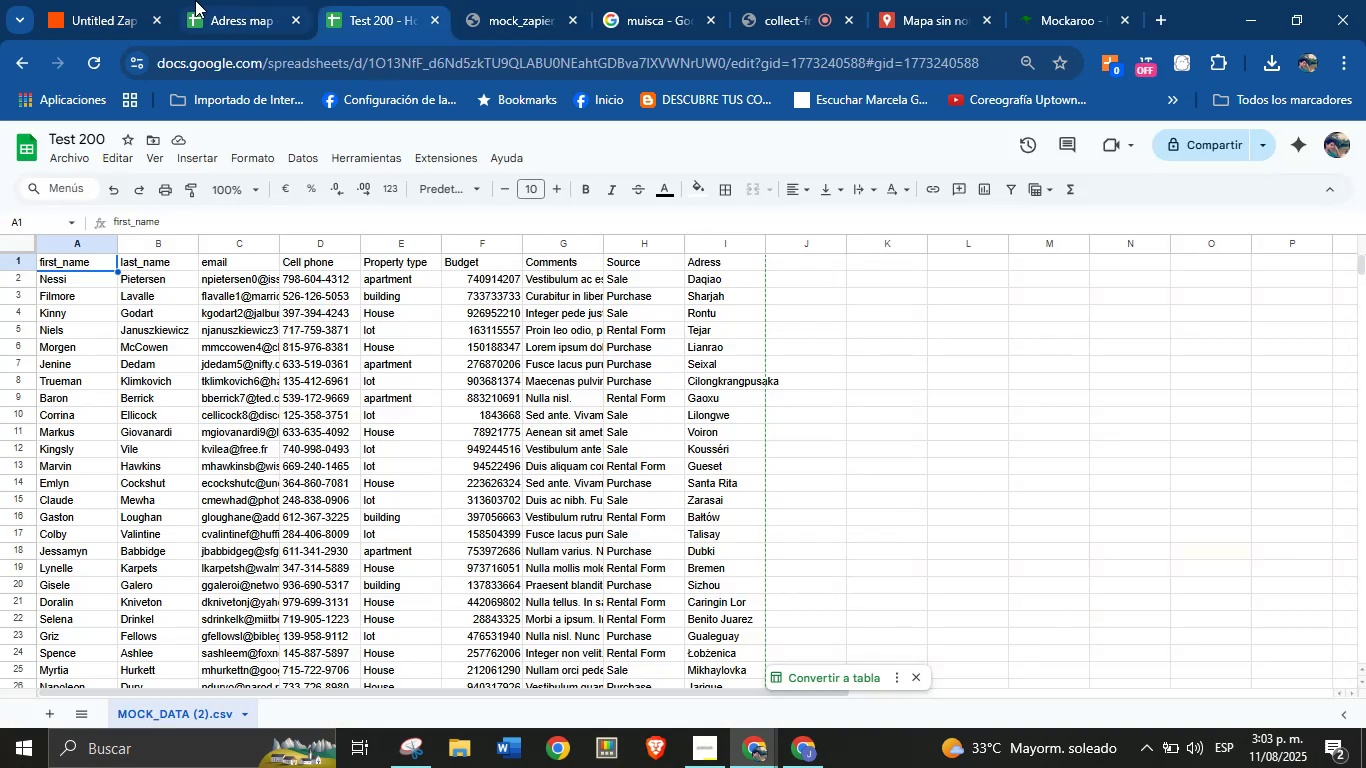 
left_click([123, 0])
 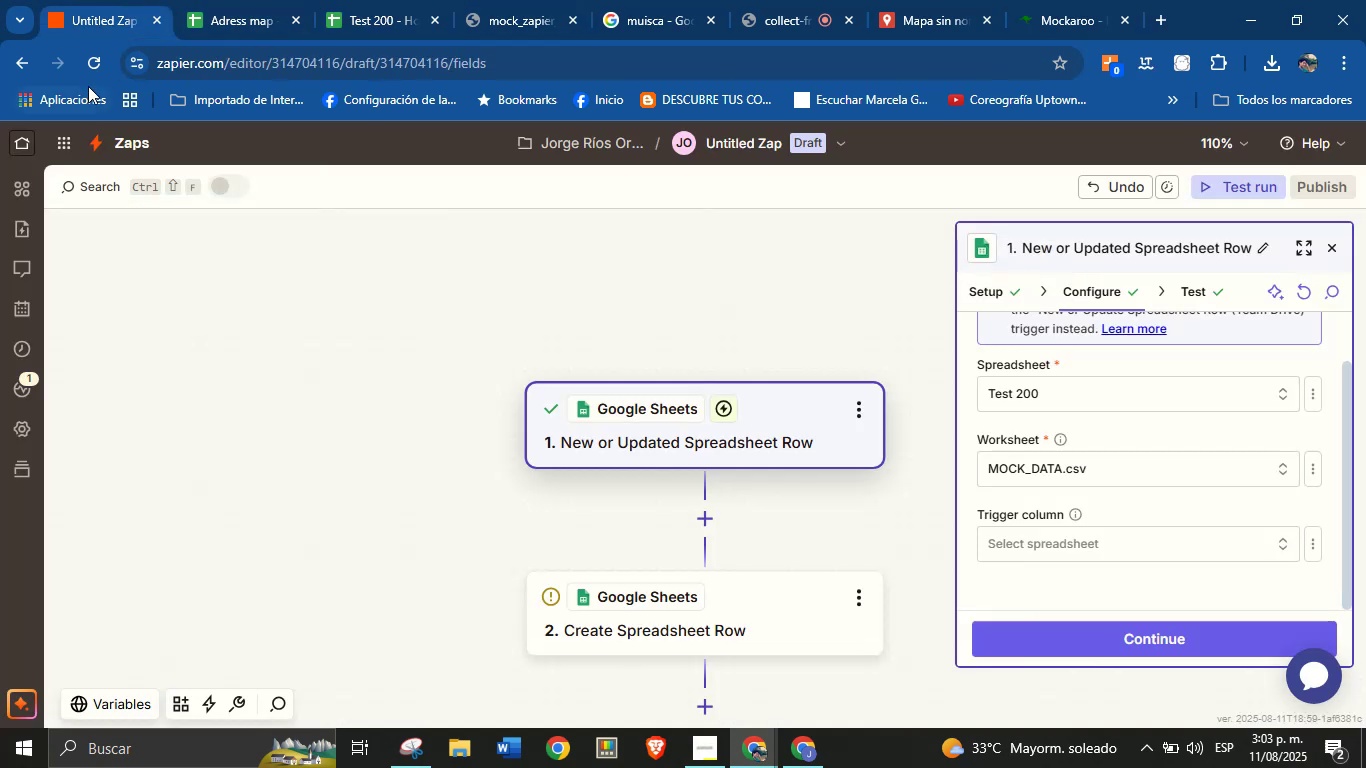 
left_click([92, 64])
 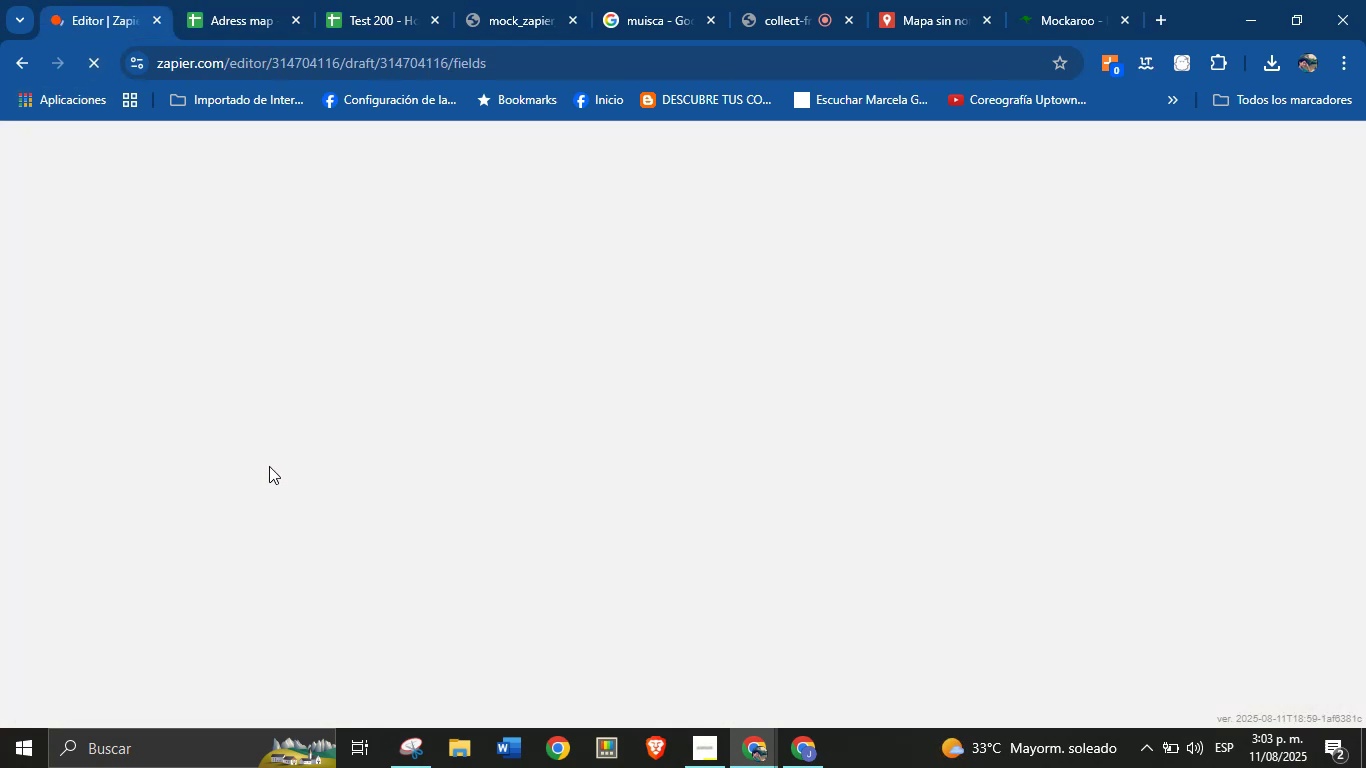 
mouse_move([274, 506])
 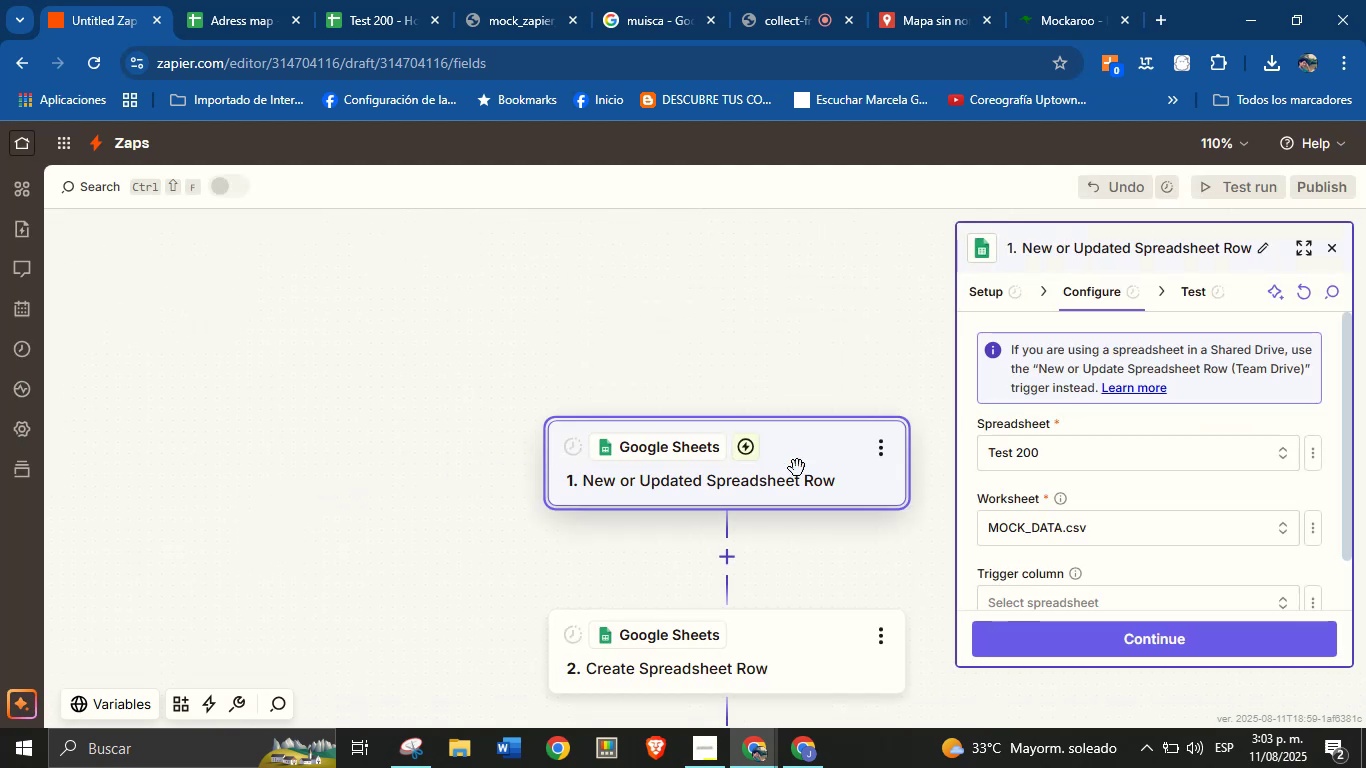 
scroll: coordinate [1087, 458], scroll_direction: down, amount: 1.0
 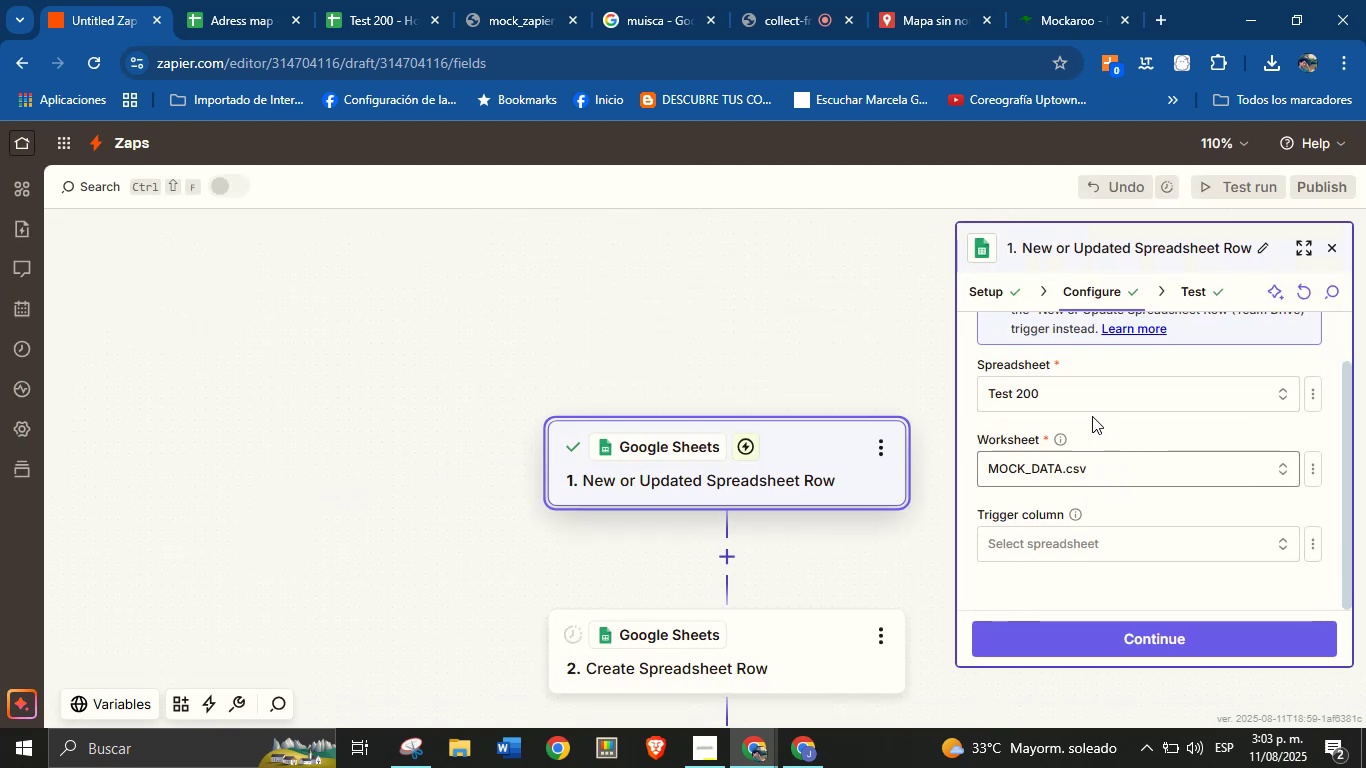 
left_click([1112, 472])
 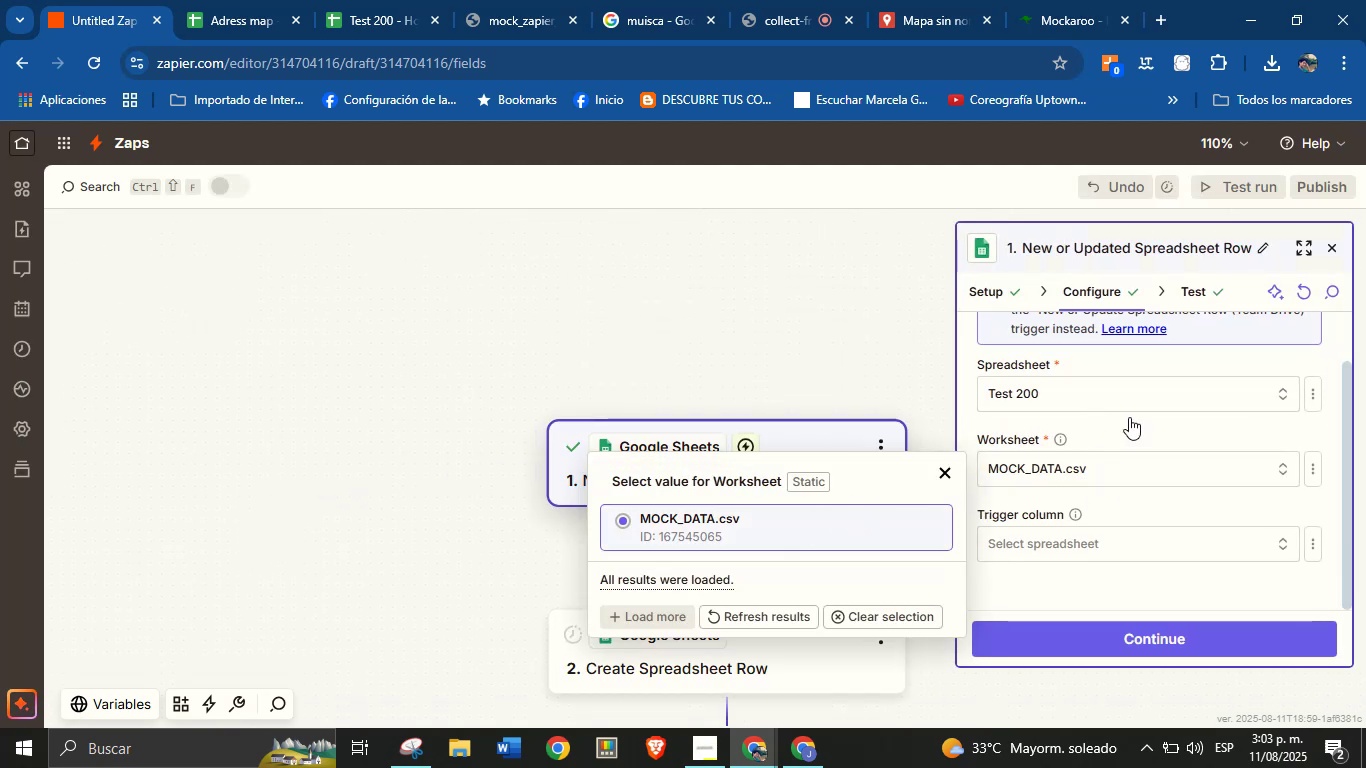 
left_click([1117, 429])
 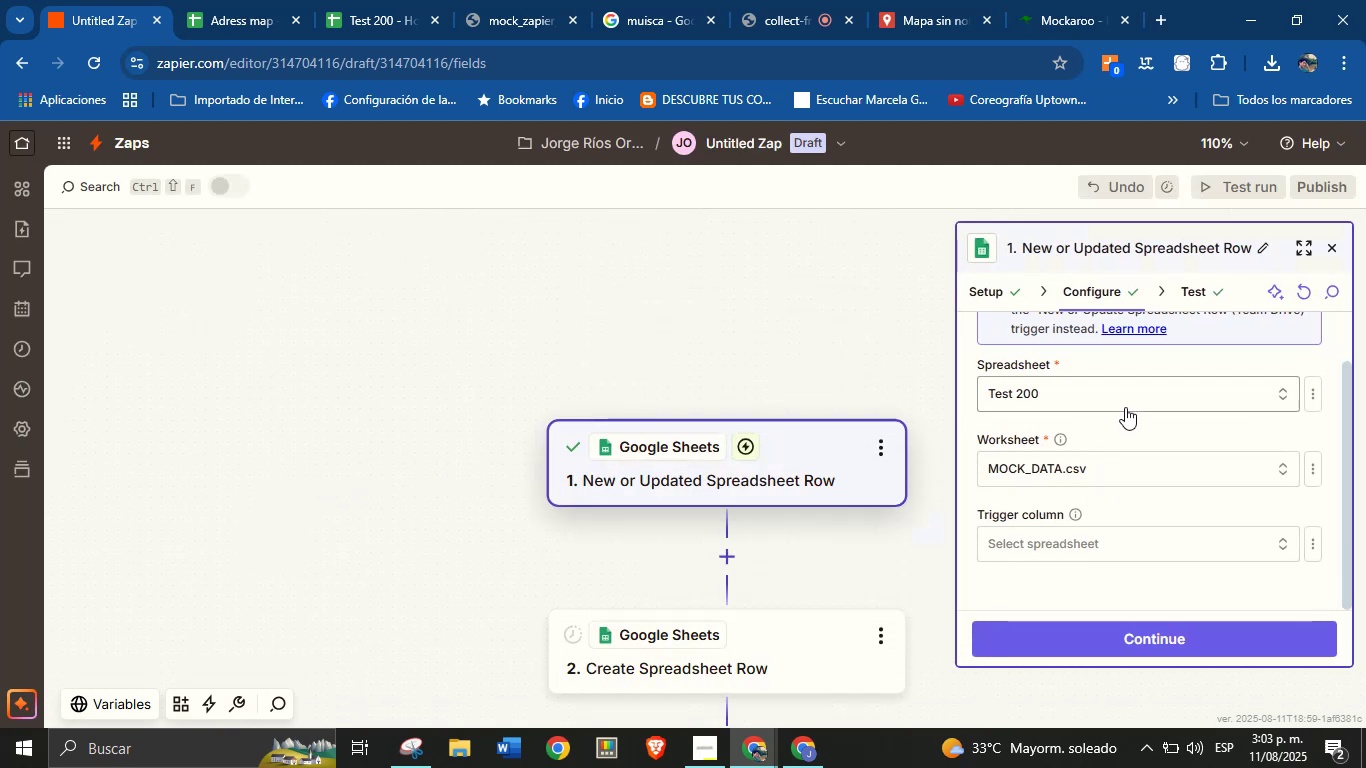 
left_click([1125, 405])
 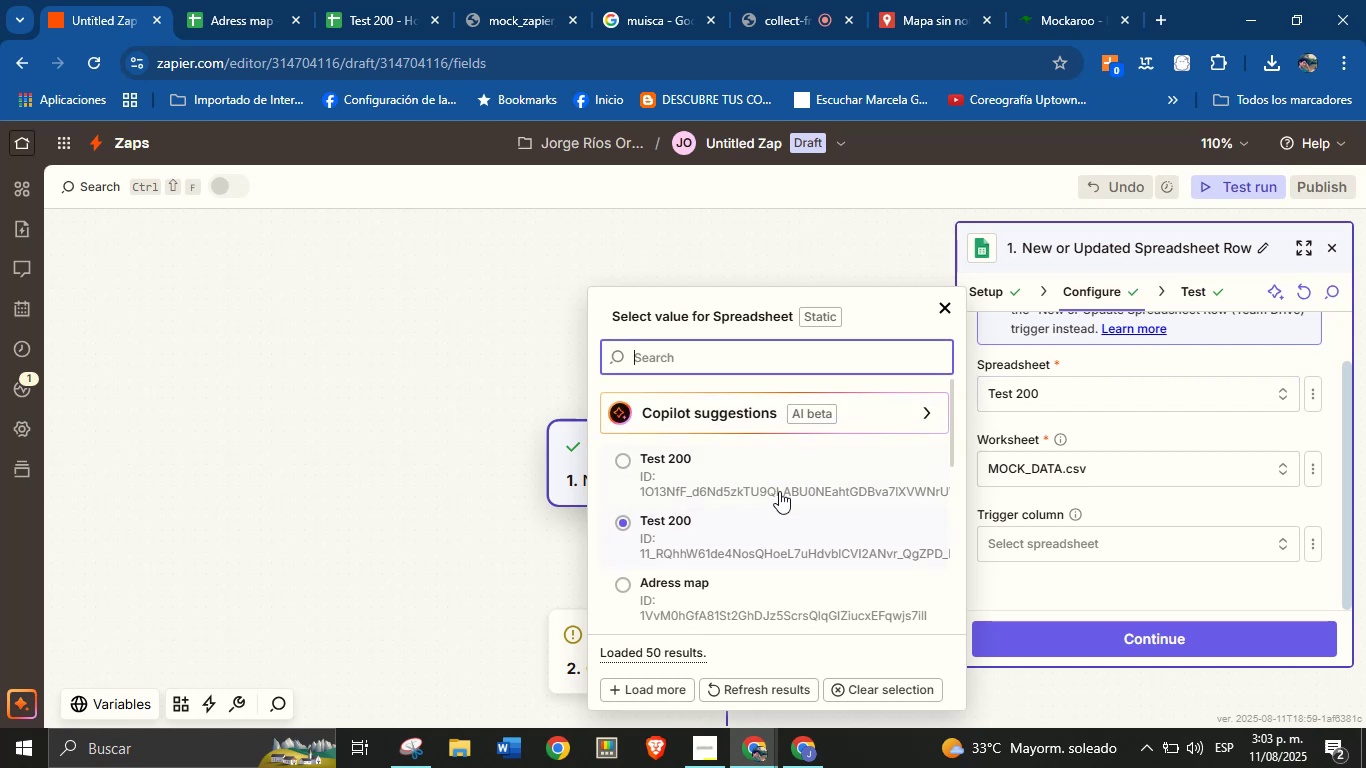 
left_click([783, 481])
 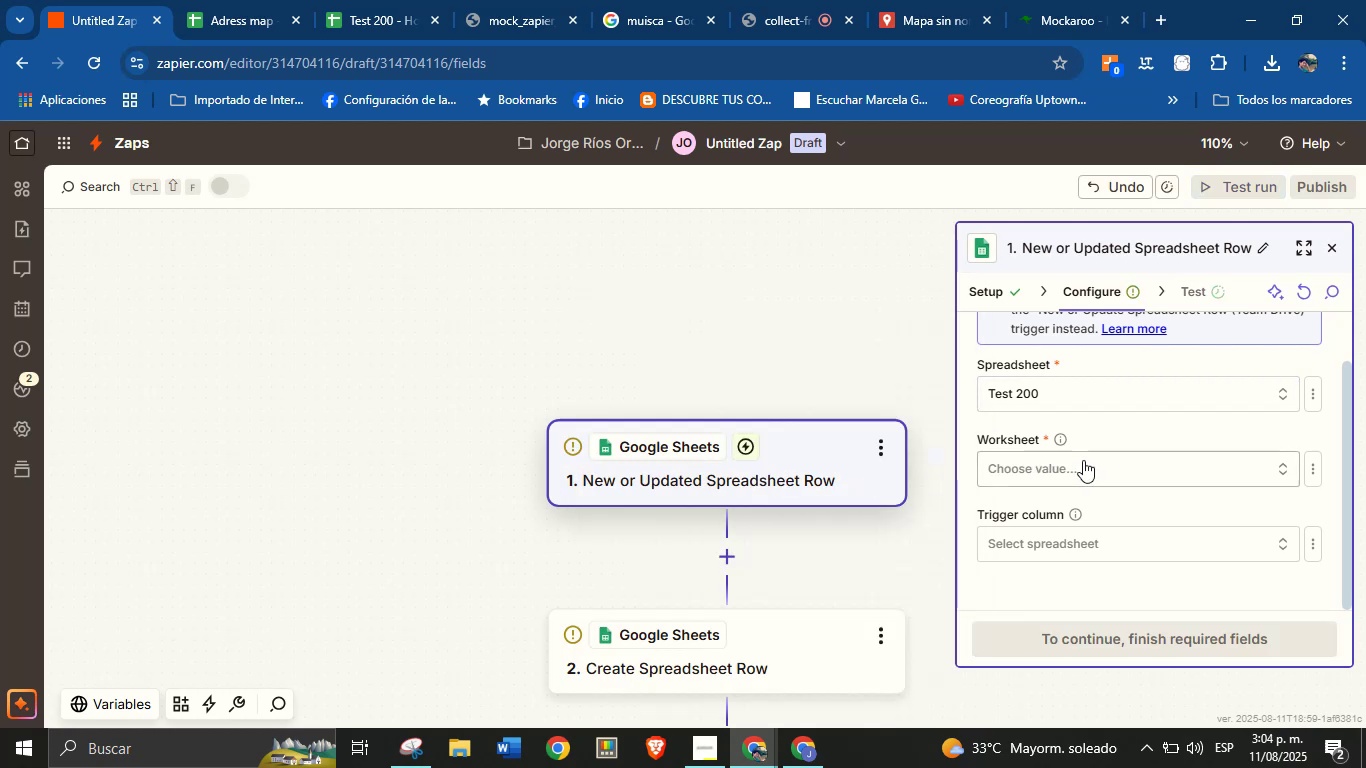 
left_click([1084, 466])
 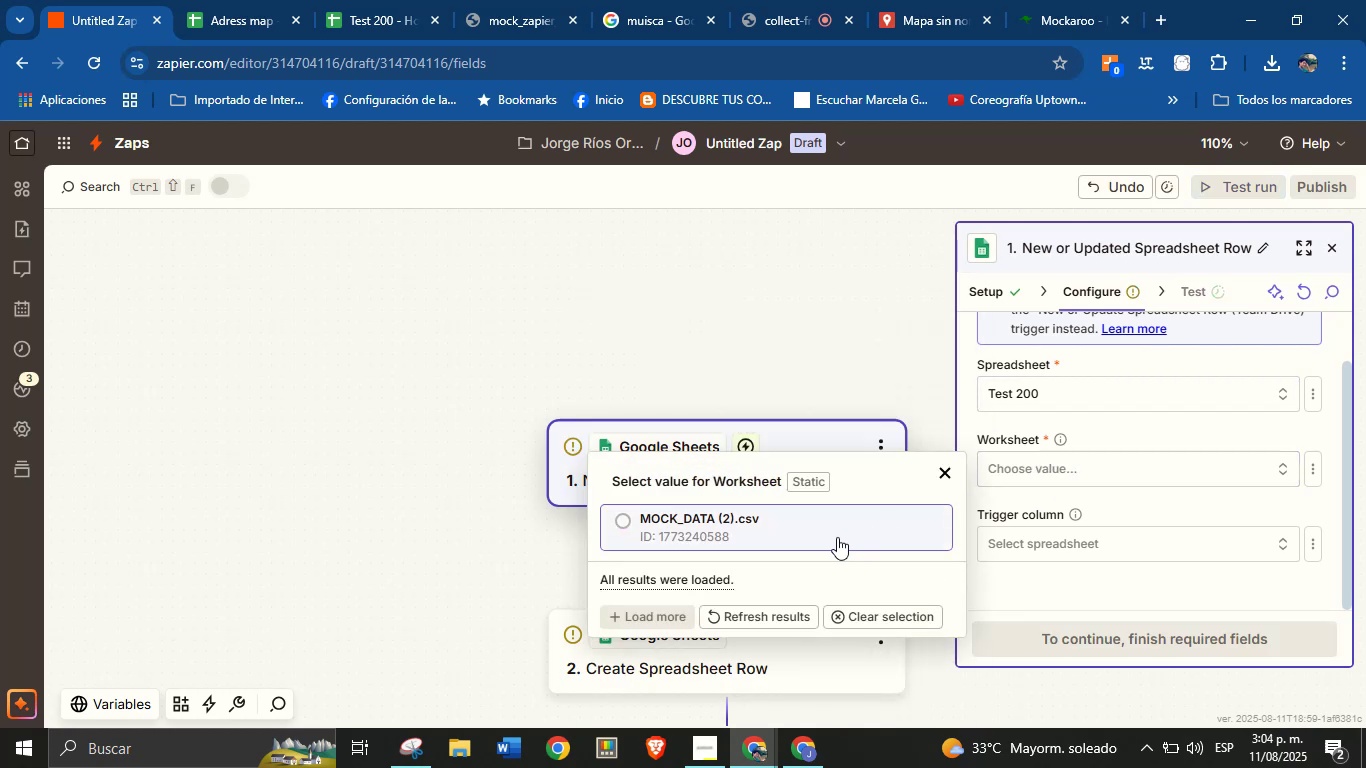 
left_click([784, 525])
 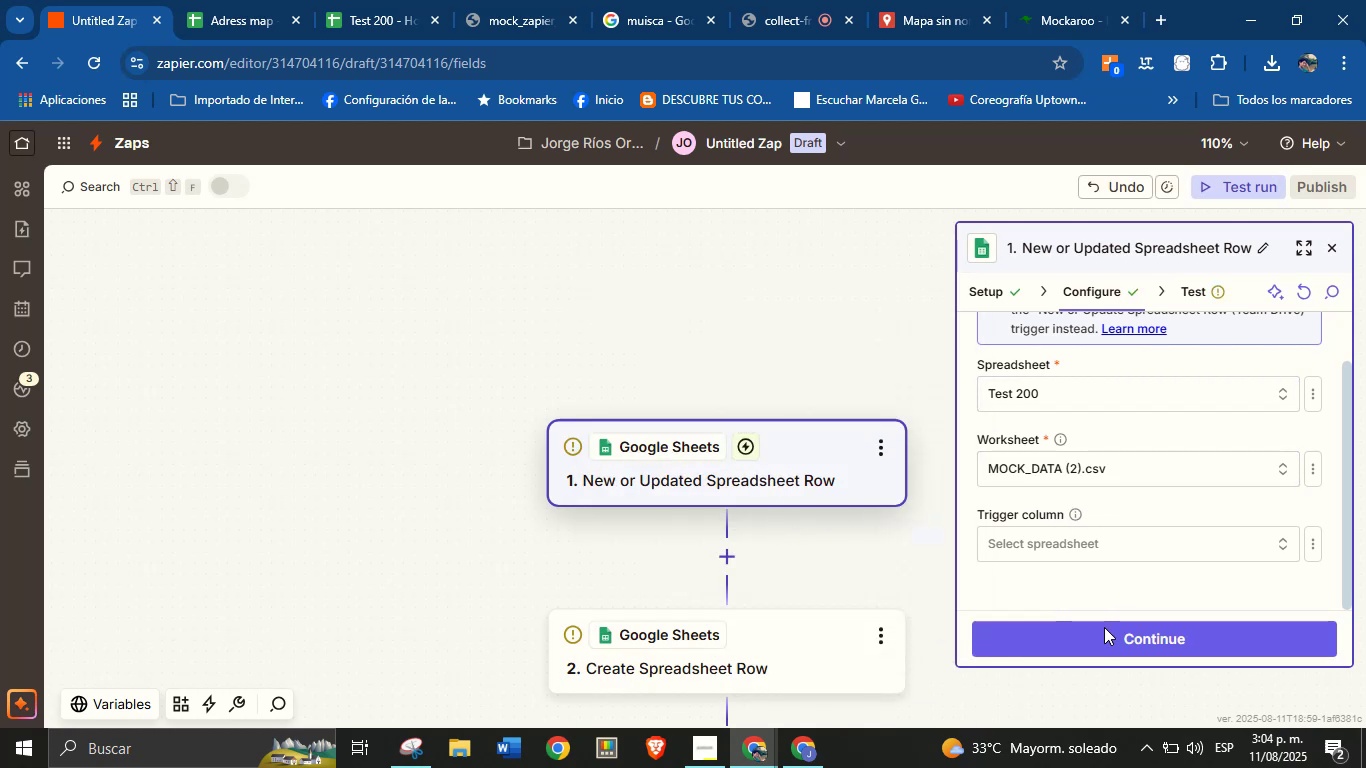 
left_click([1104, 627])
 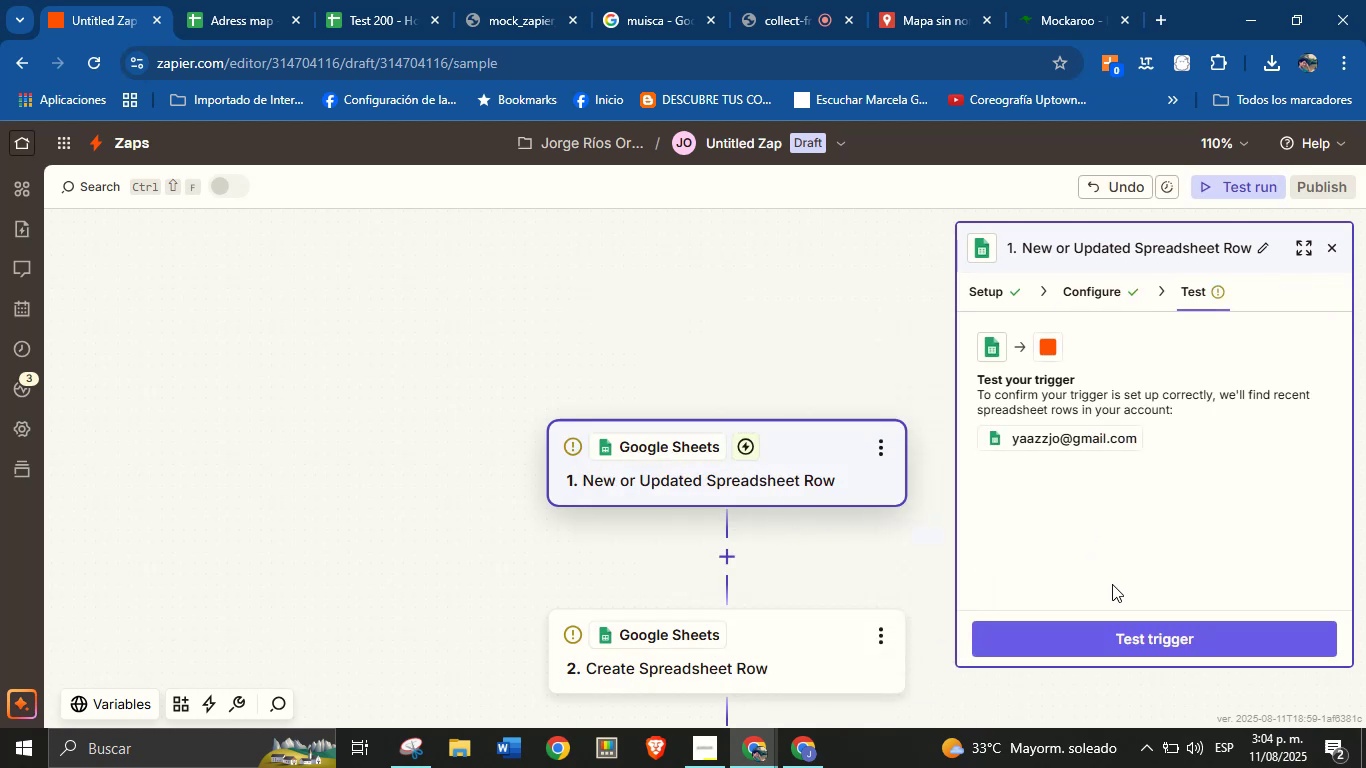 
left_click([1169, 646])
 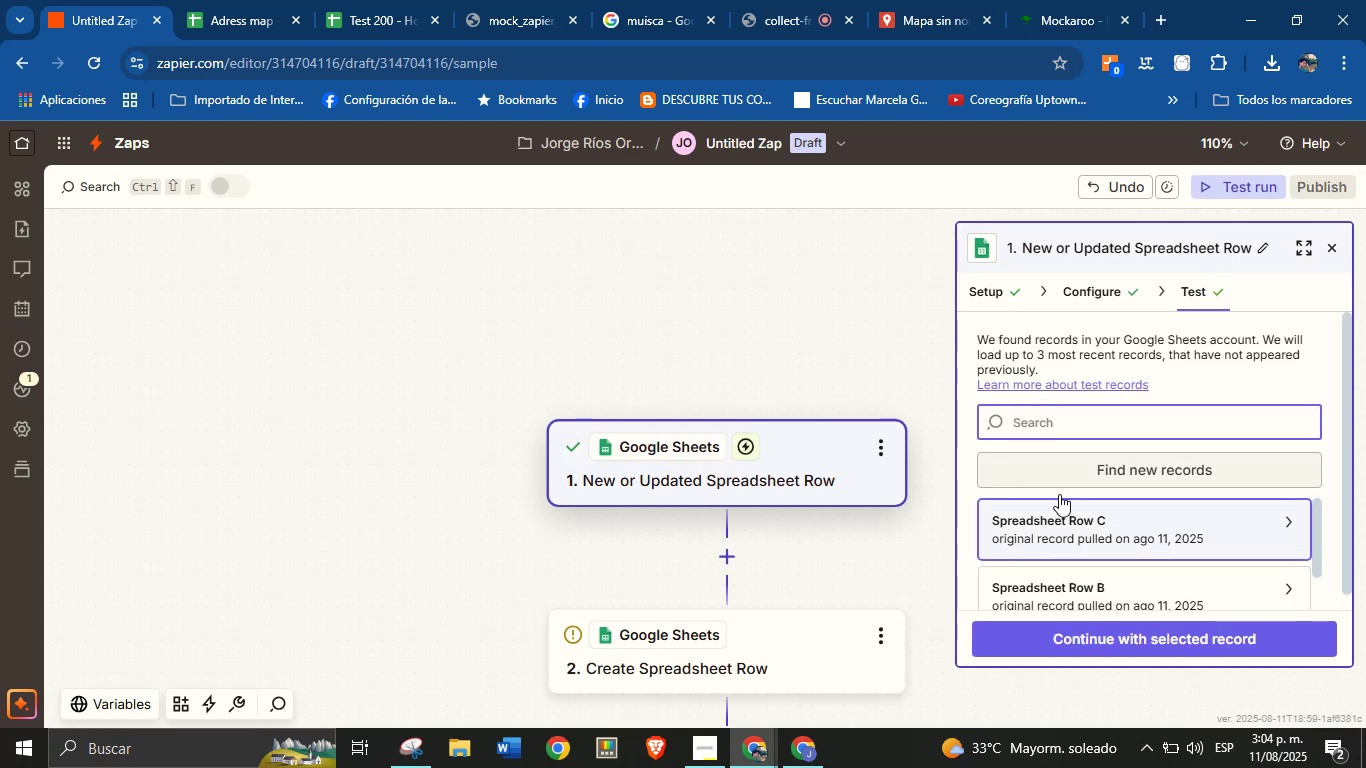 
scroll: coordinate [1106, 453], scroll_direction: down, amount: 2.0
 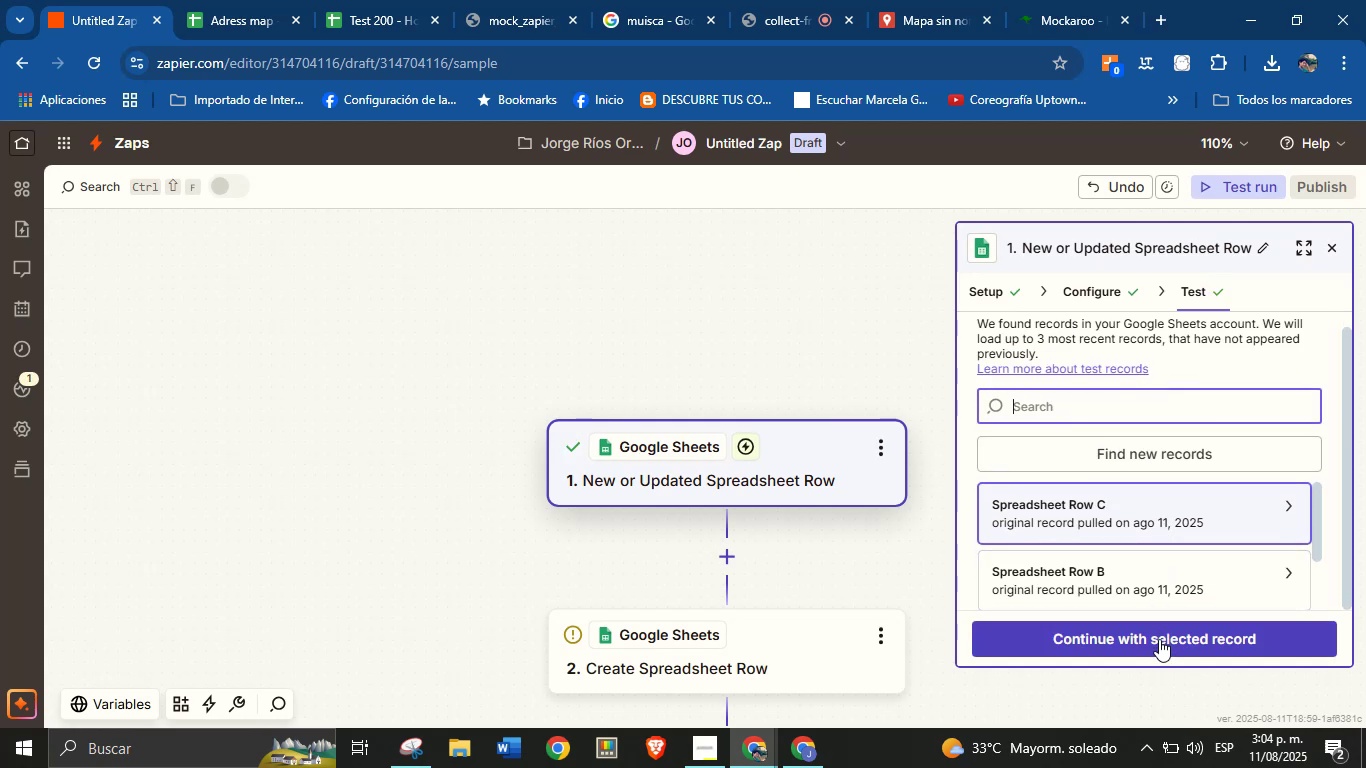 
left_click([1158, 636])
 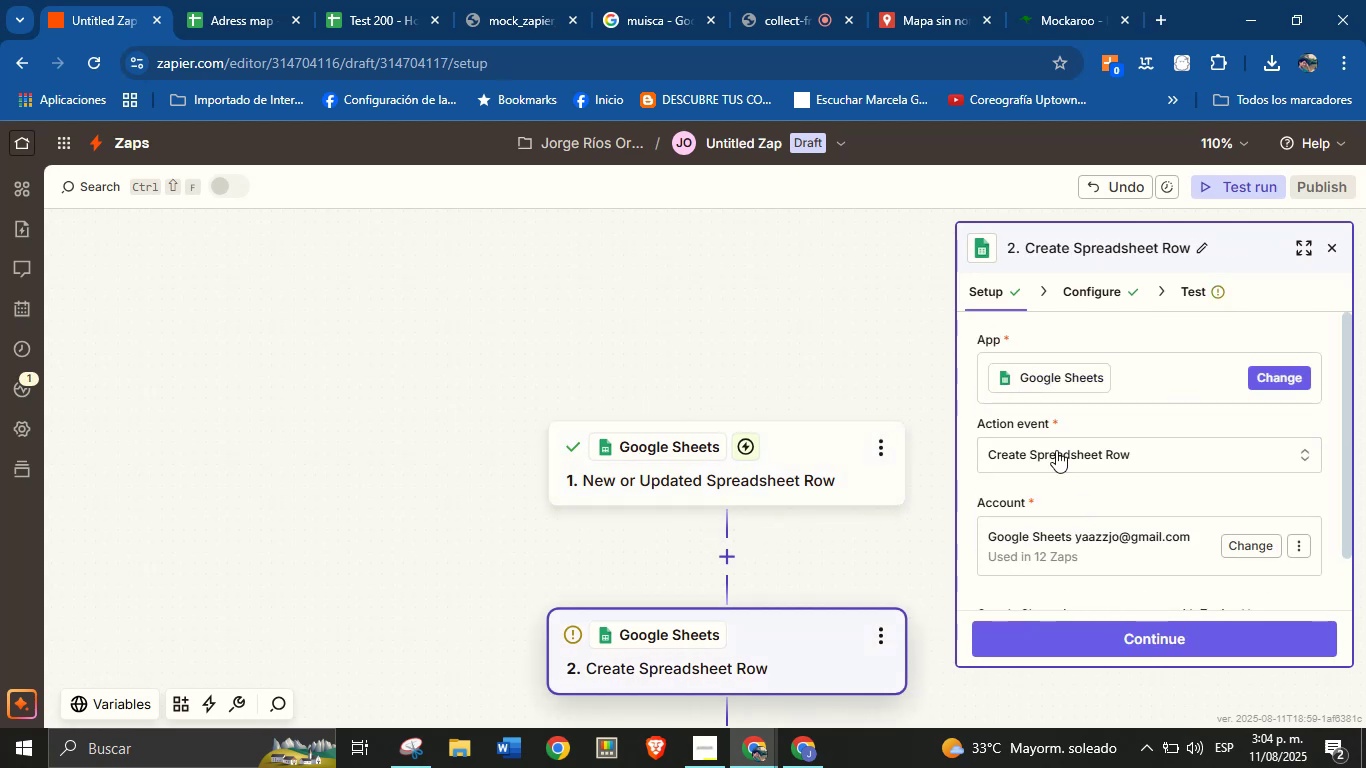 
scroll: coordinate [1064, 439], scroll_direction: down, amount: 3.0
 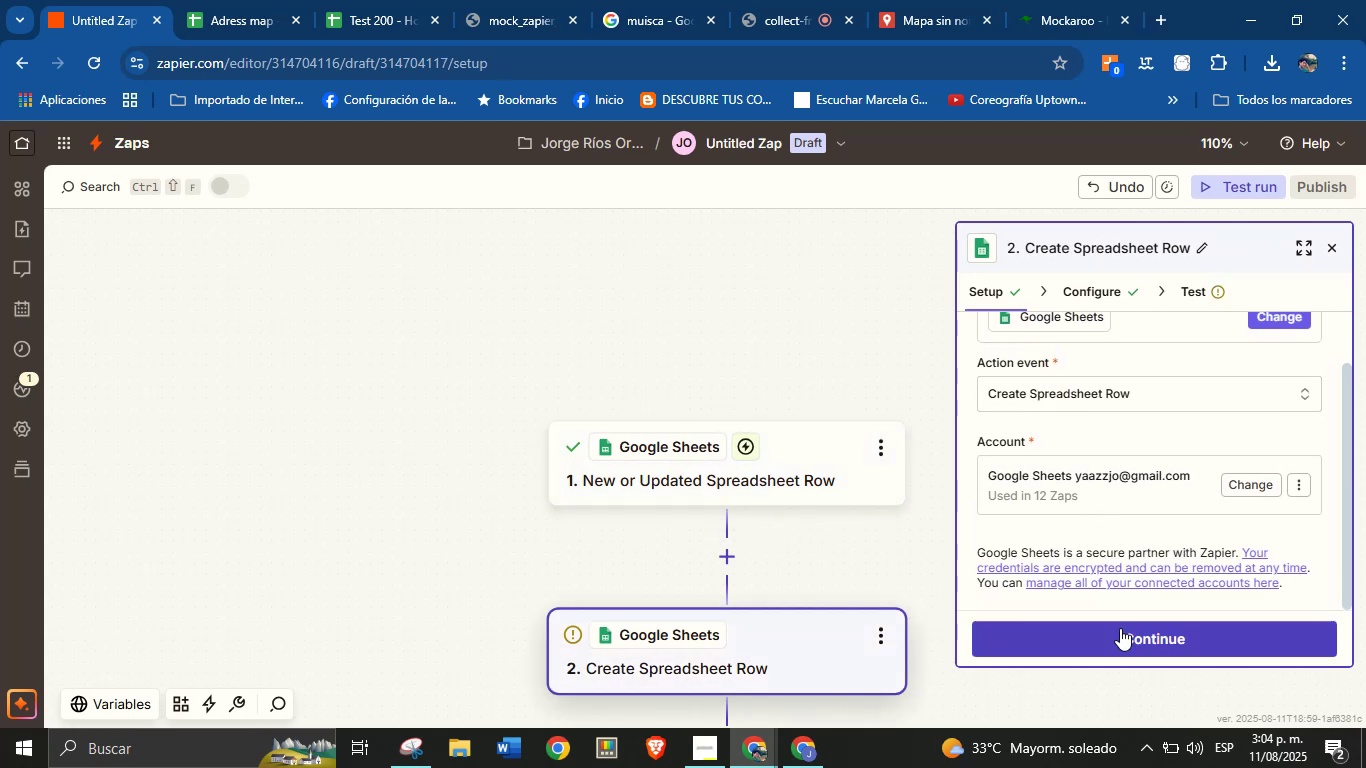 
left_click([1121, 633])
 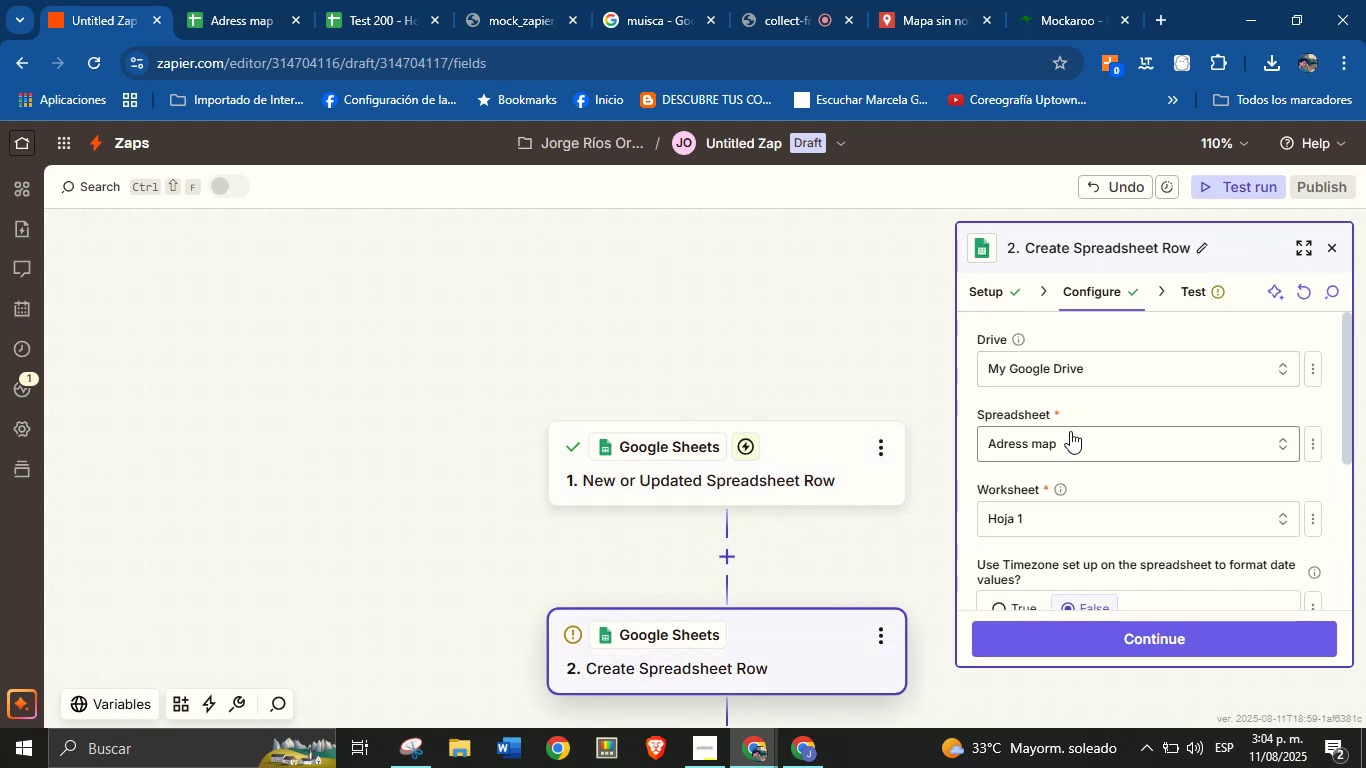 
left_click([1073, 445])
 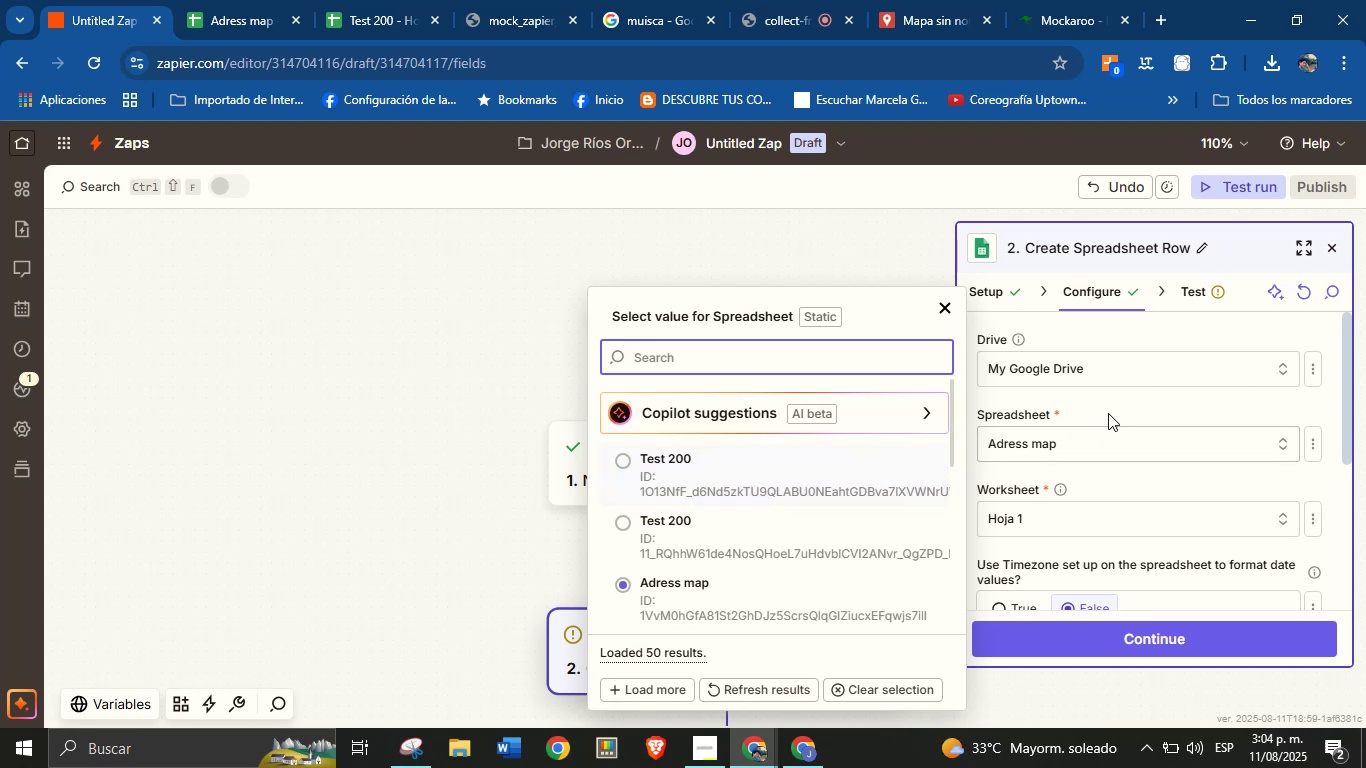 
left_click([709, 597])
 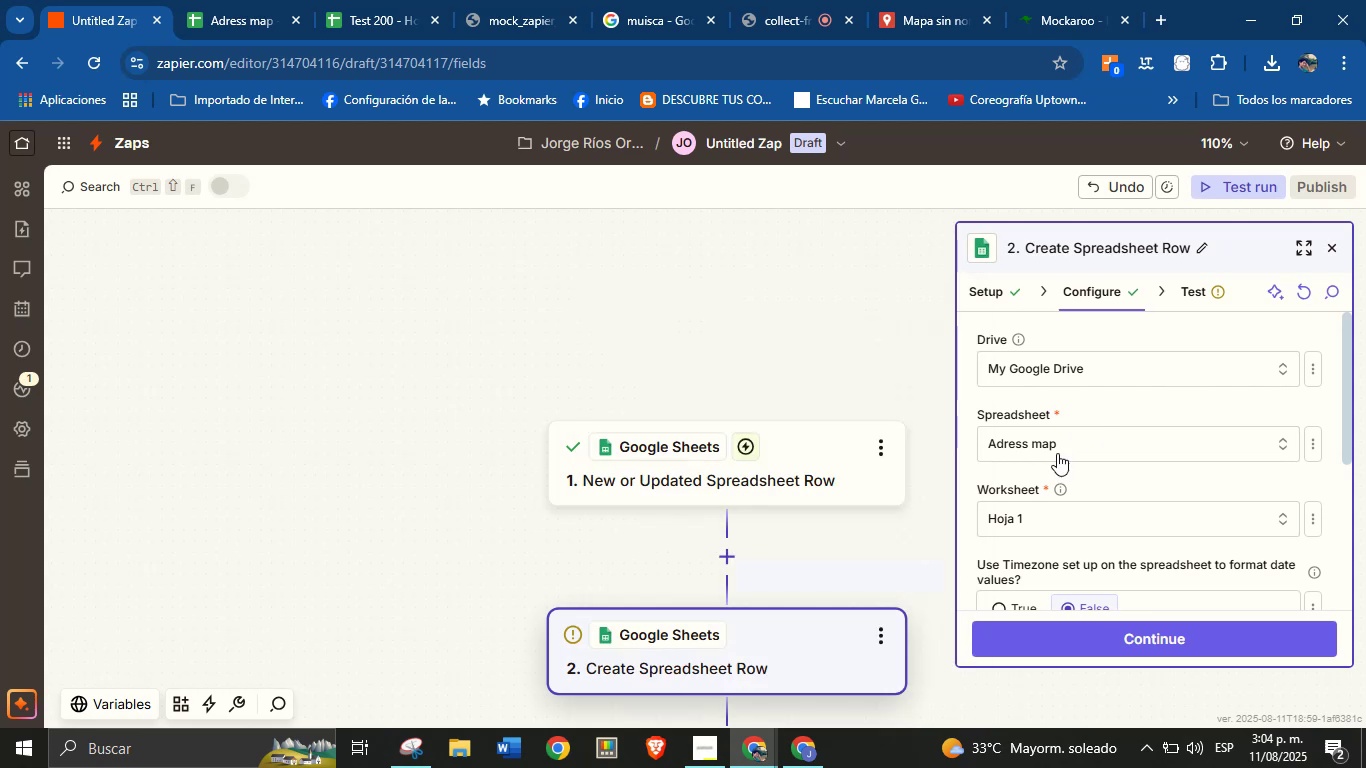 
scroll: coordinate [1108, 453], scroll_direction: down, amount: 3.0
 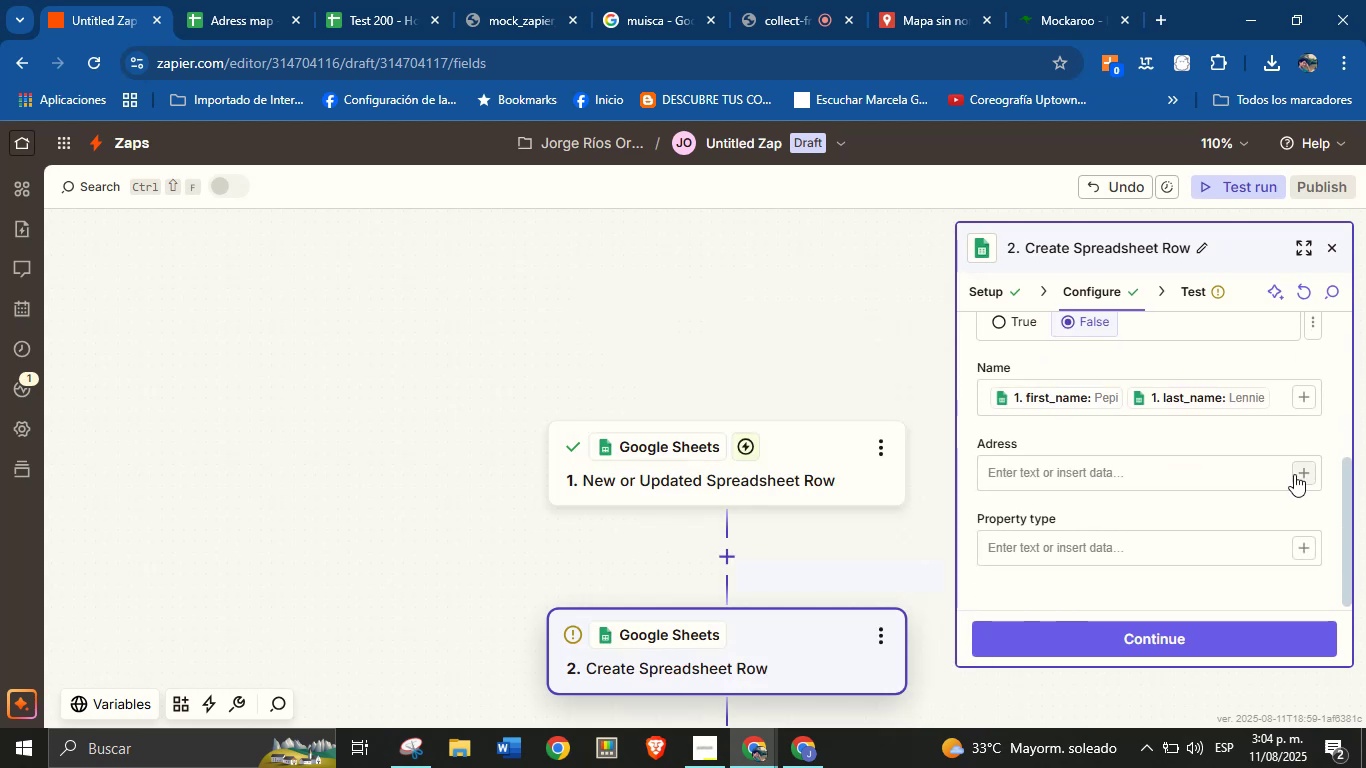 
left_click([1299, 472])
 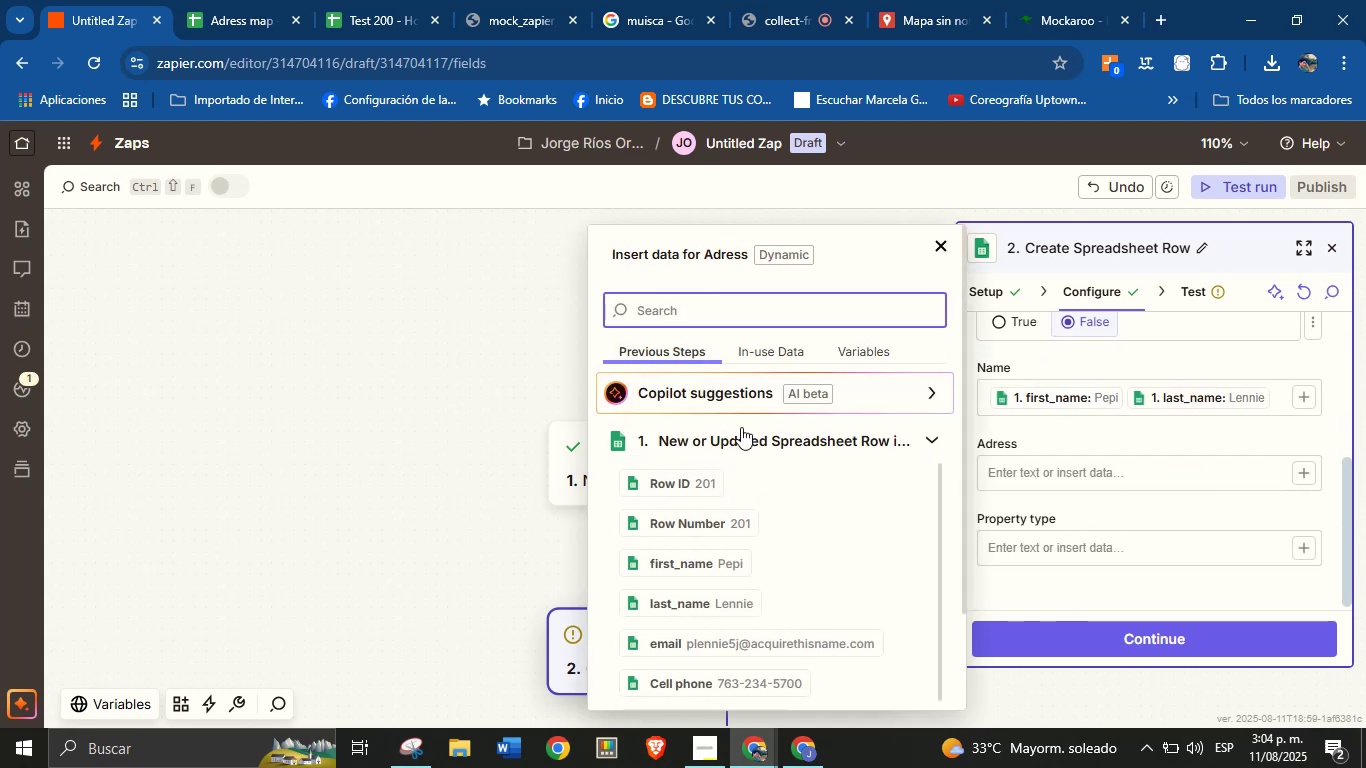 
scroll: coordinate [758, 525], scroll_direction: down, amount: 9.0
 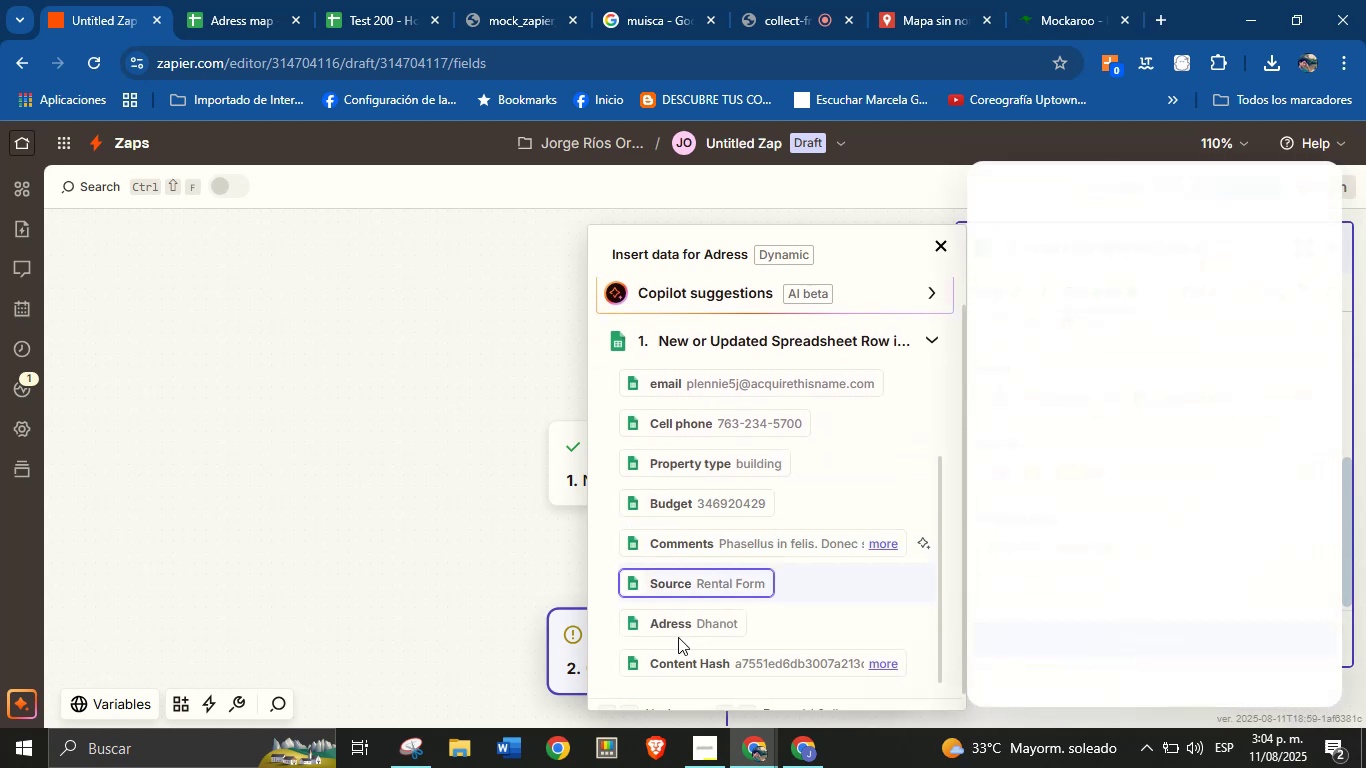 
left_click([684, 624])
 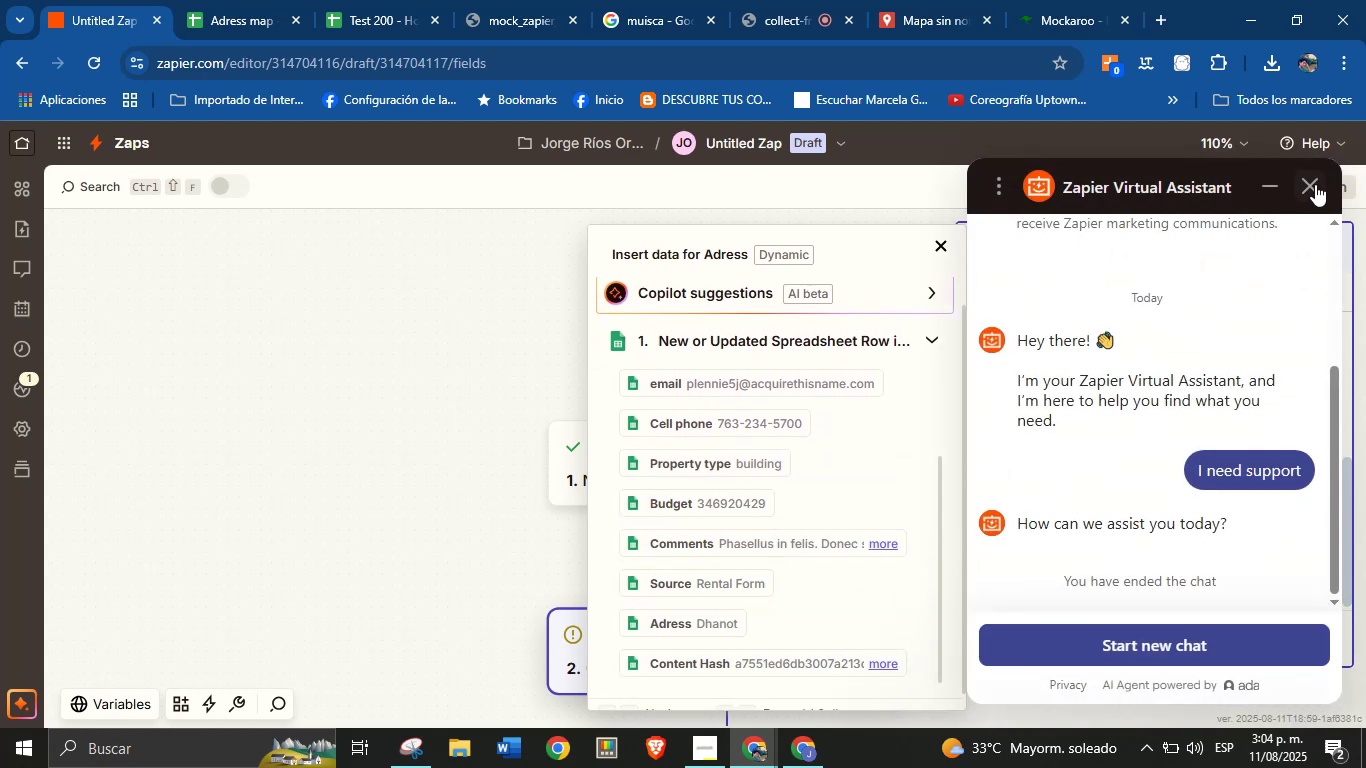 
wait(6.45)
 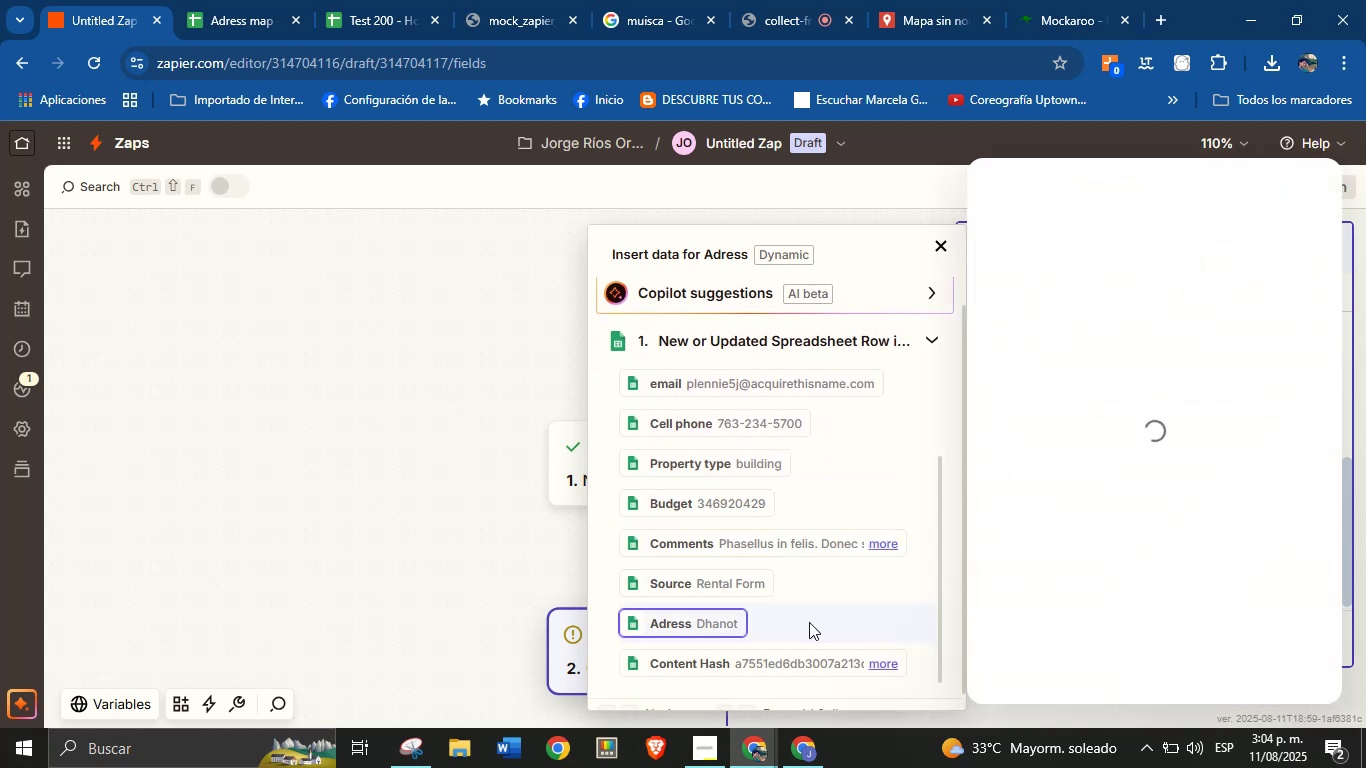 
left_click([720, 616])
 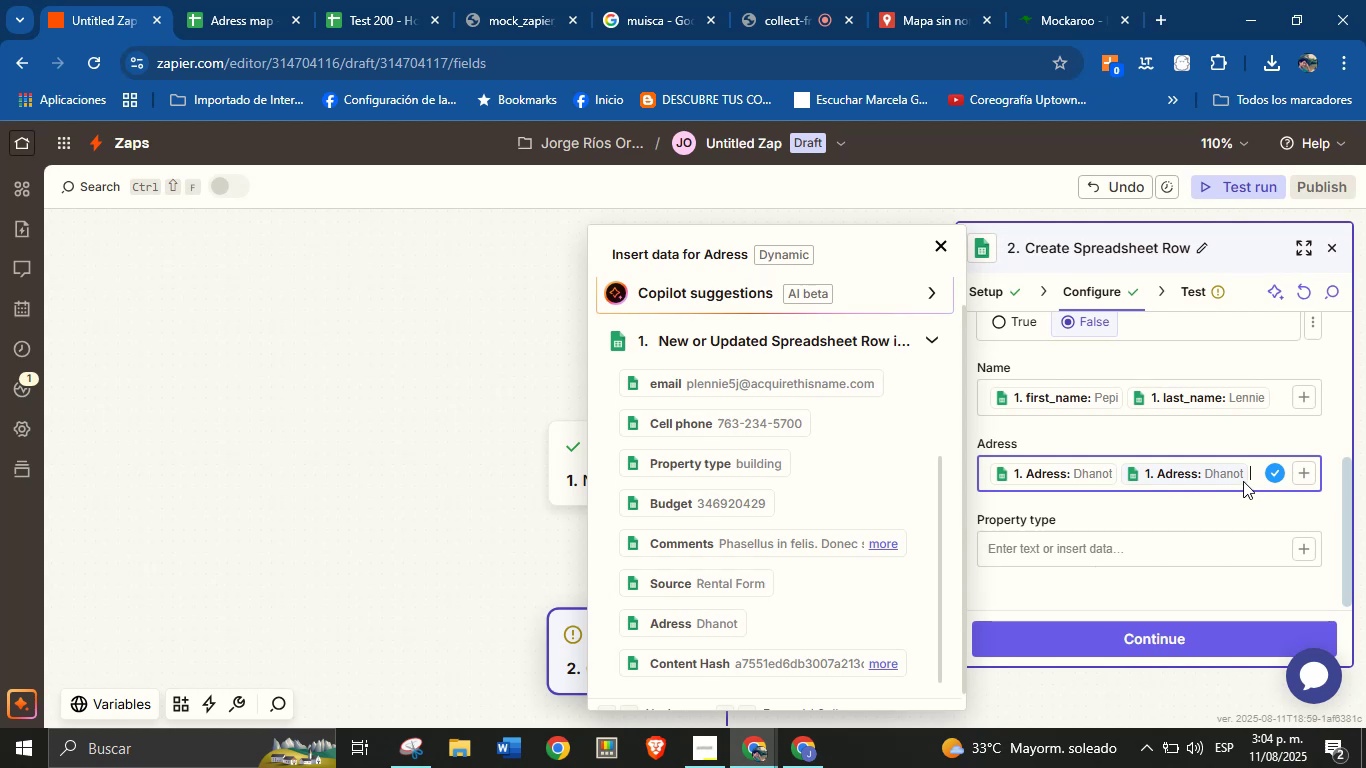 
left_click([1217, 475])
 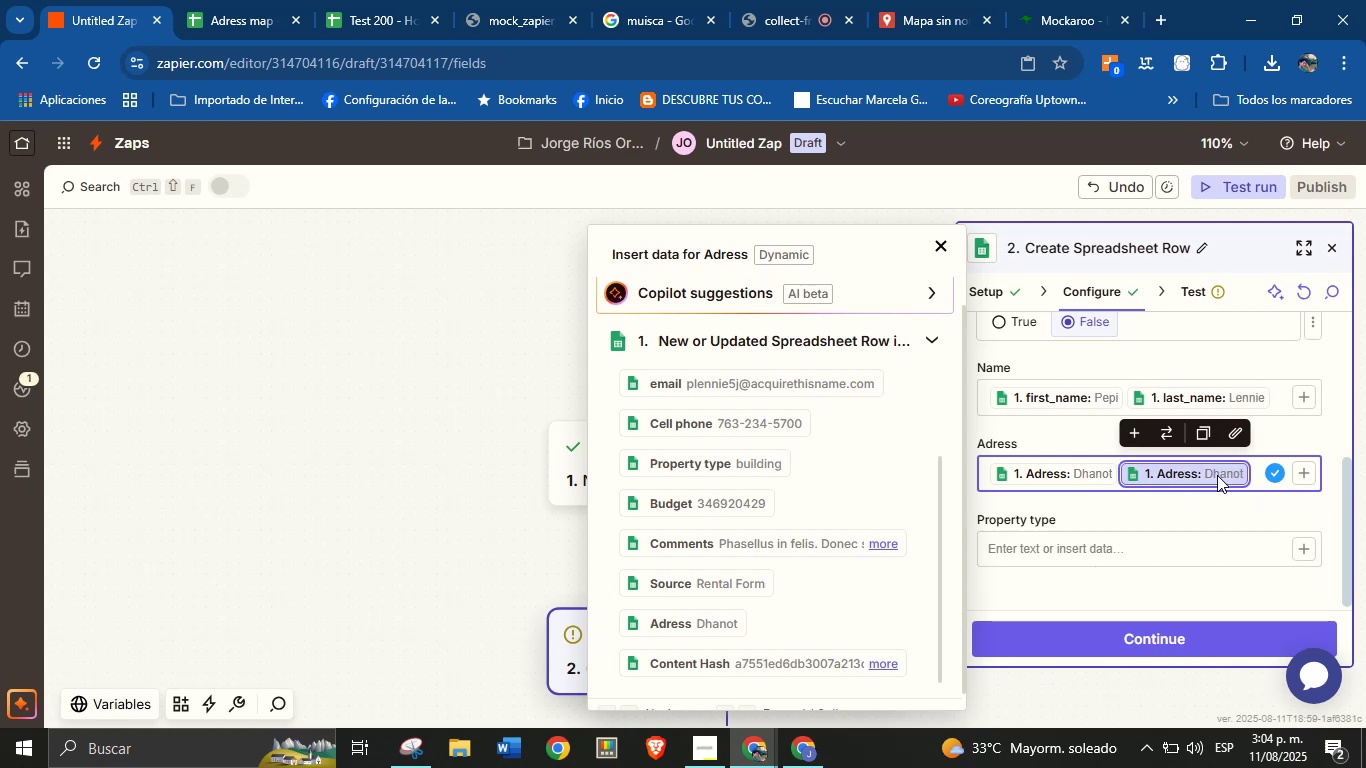 
key(Backspace)
 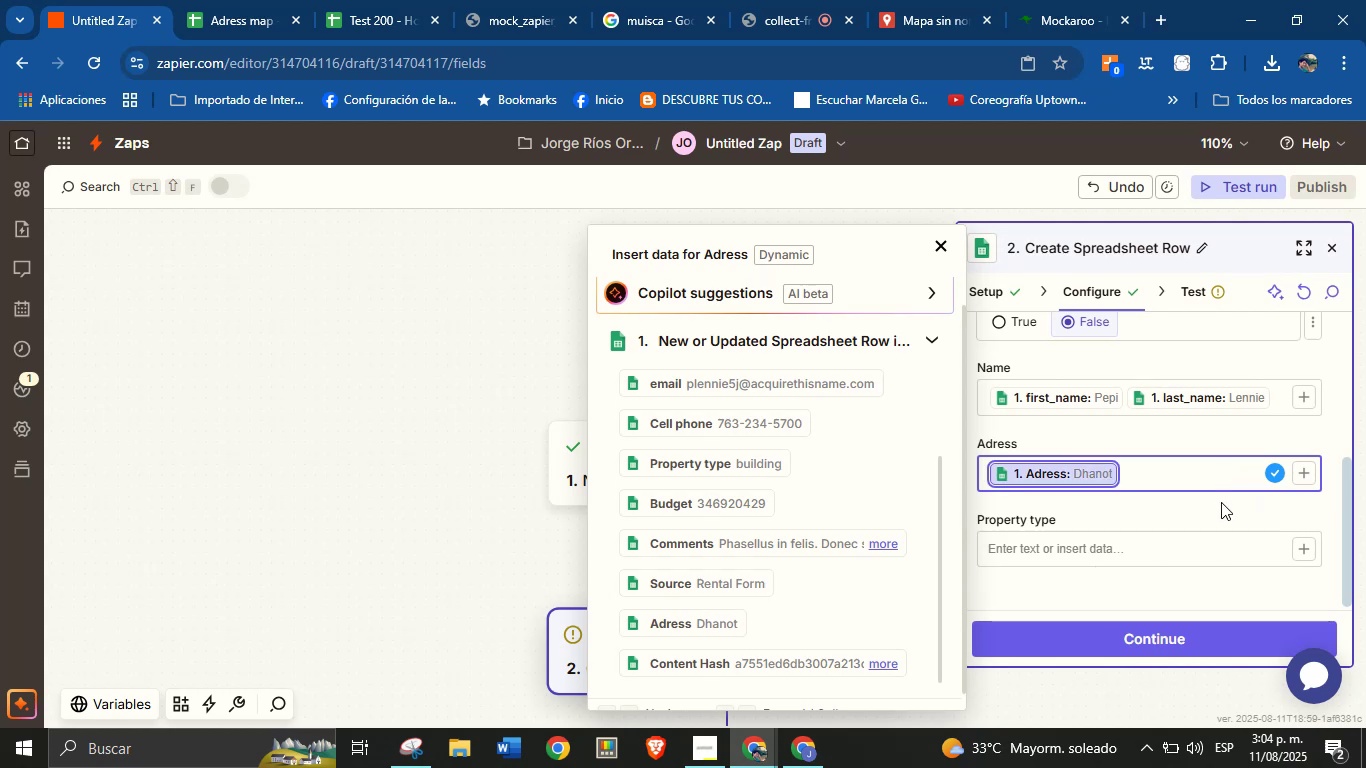 
left_click([1221, 502])
 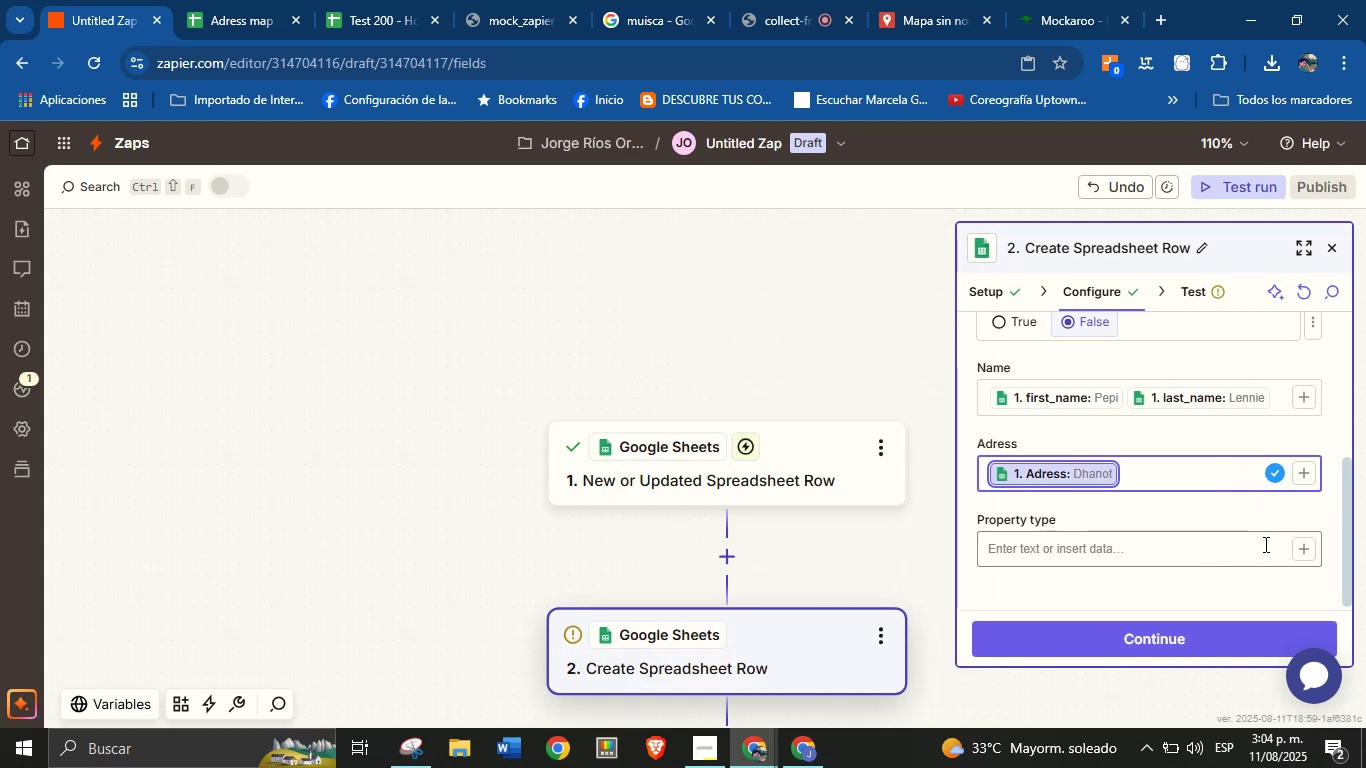 
left_click([1301, 544])
 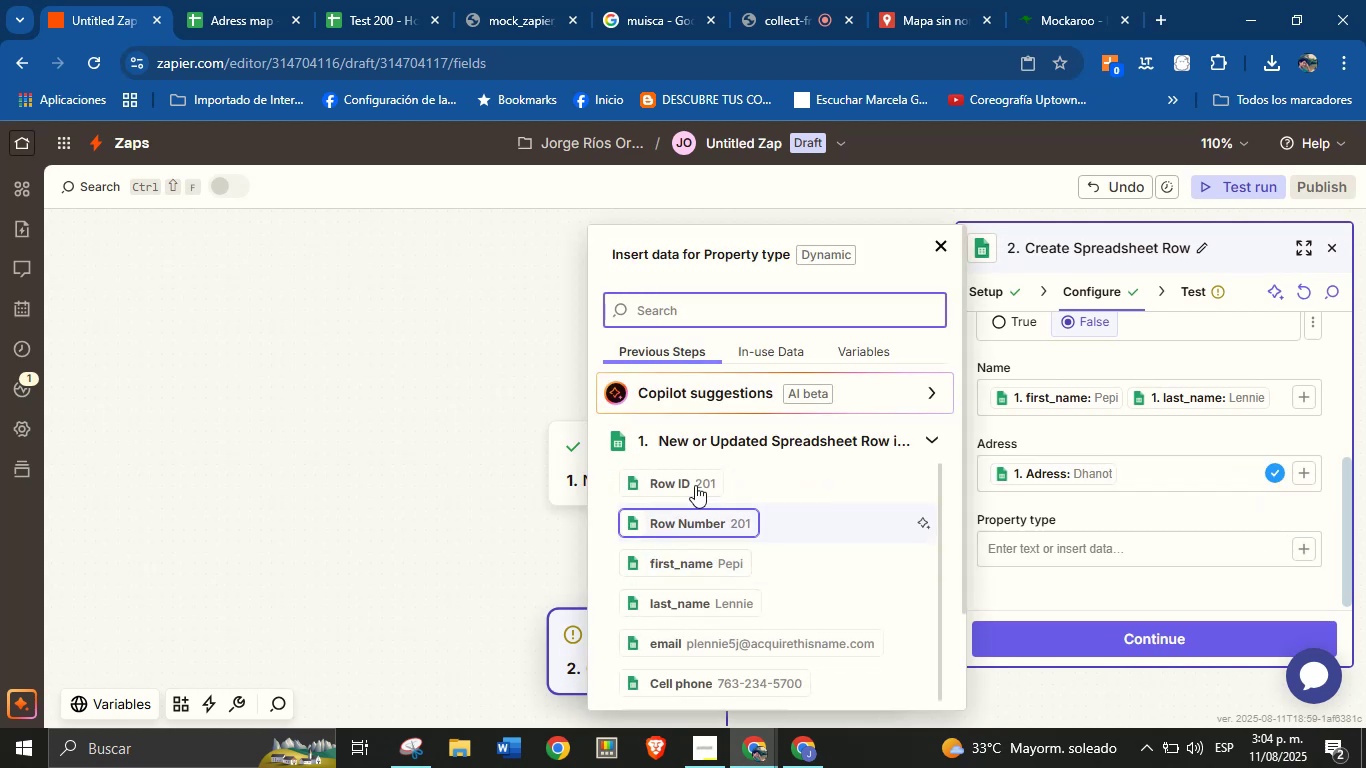 
scroll: coordinate [746, 549], scroll_direction: down, amount: 2.0
 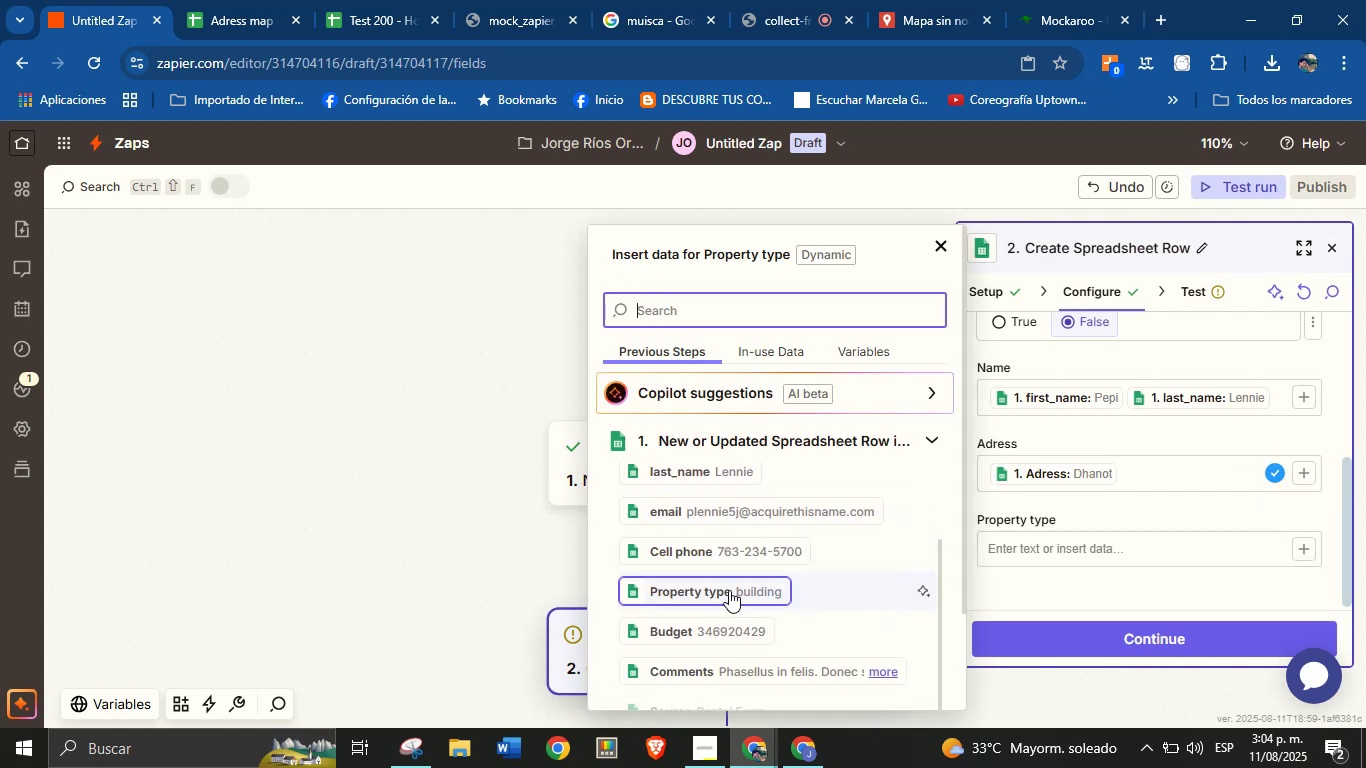 
left_click([729, 590])
 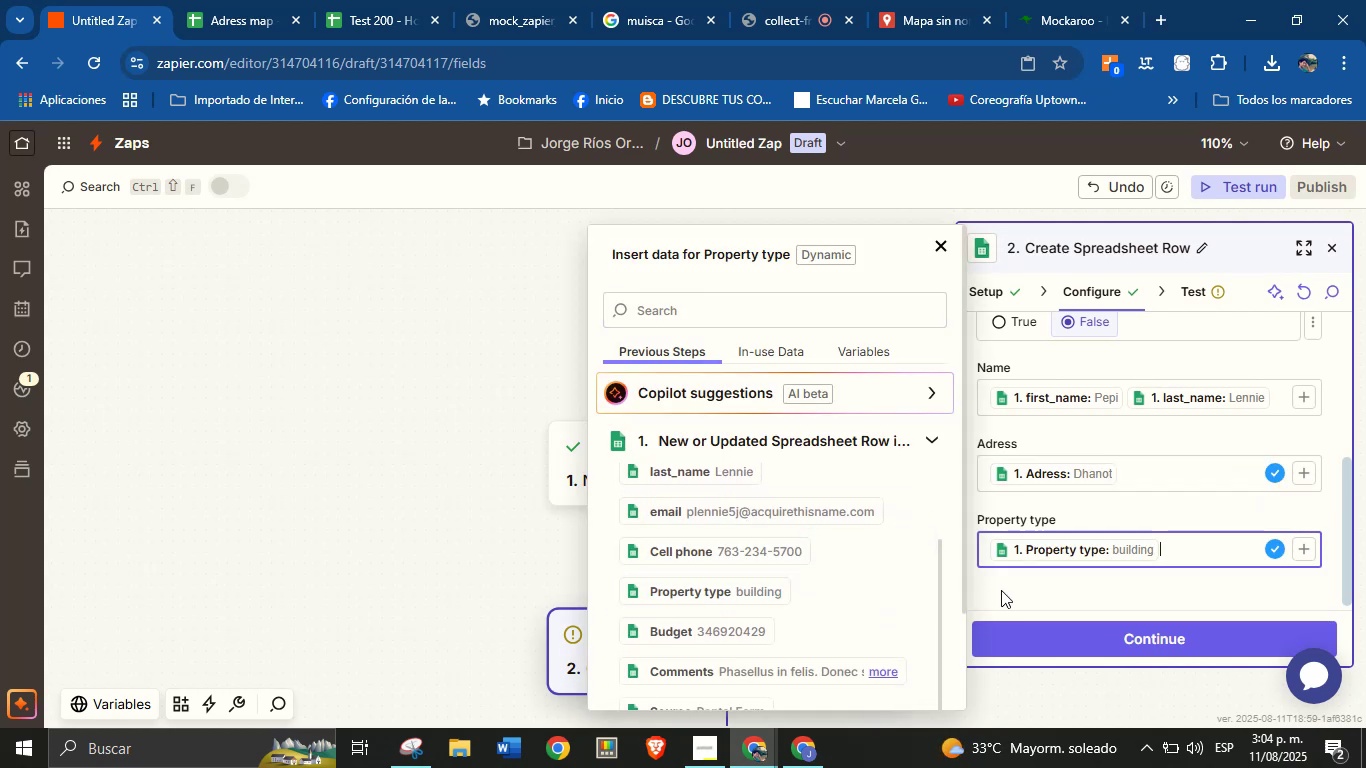 
left_click([1026, 594])
 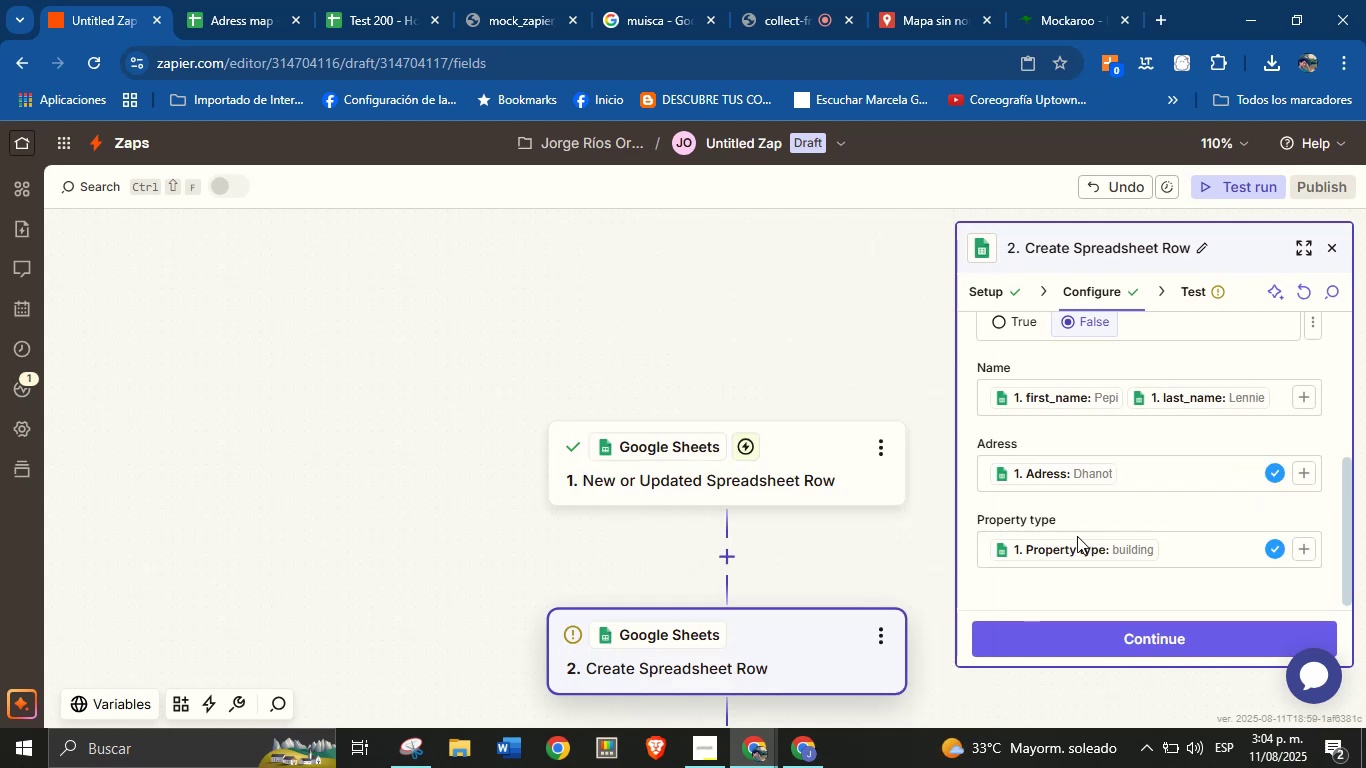 
scroll: coordinate [1137, 482], scroll_direction: down, amount: 7.0
 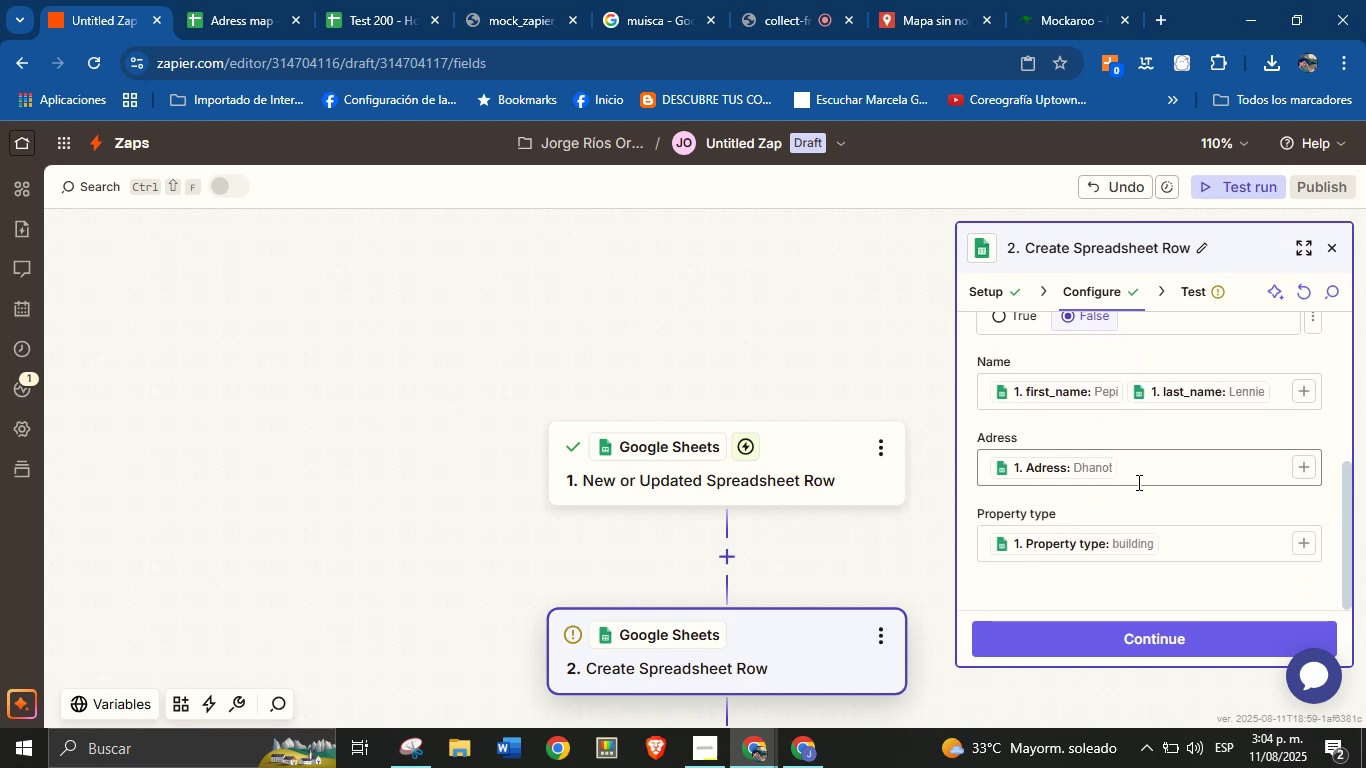 
scroll: coordinate [1121, 500], scroll_direction: up, amount: 1.0
 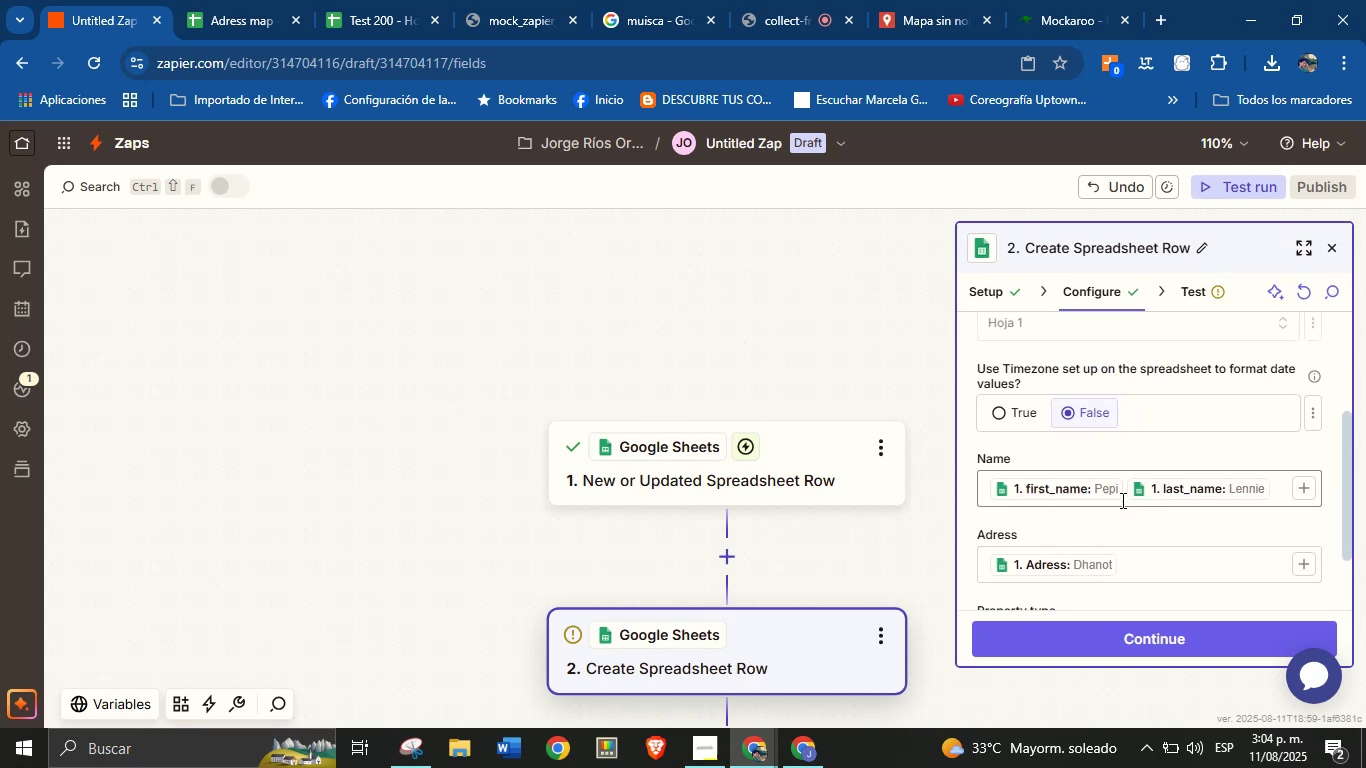 
scroll: coordinate [1127, 502], scroll_direction: down, amount: 3.0
 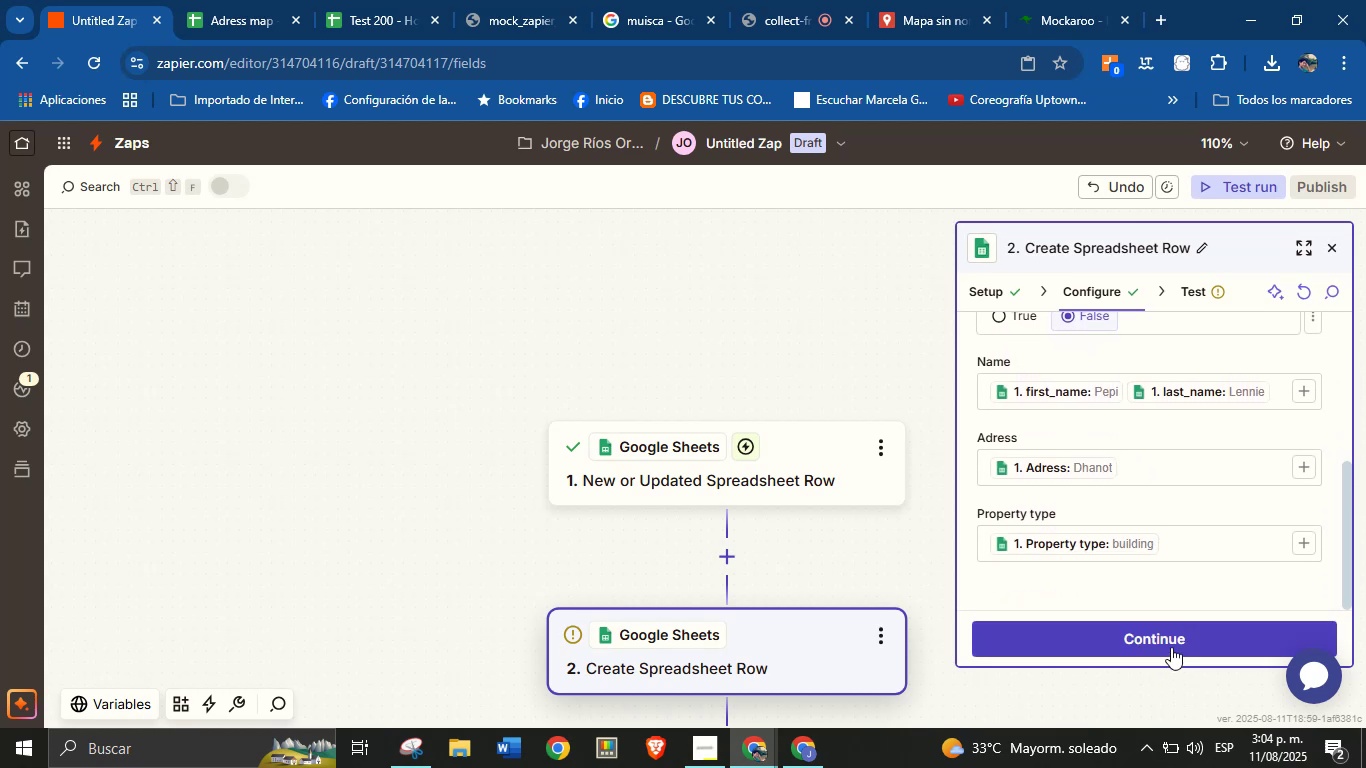 
left_click([1171, 645])
 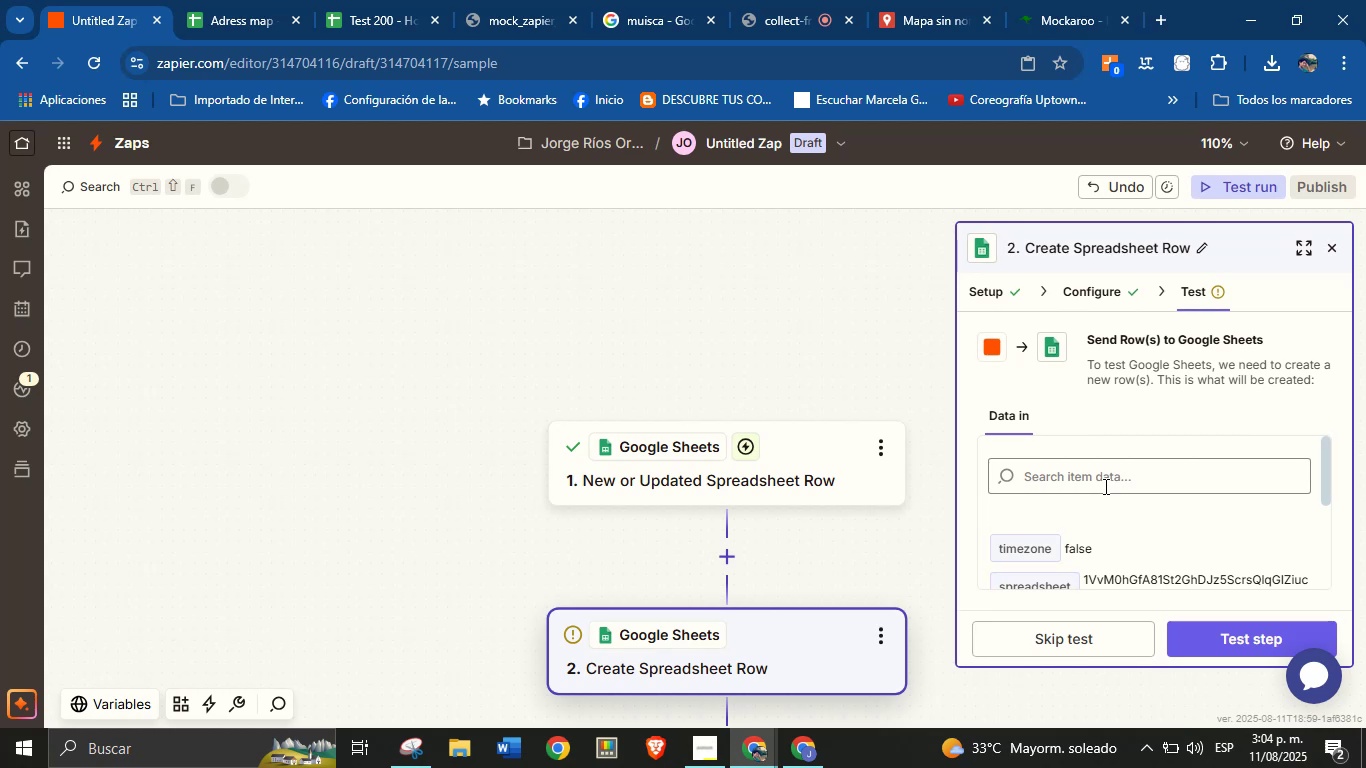 
wait(8.59)
 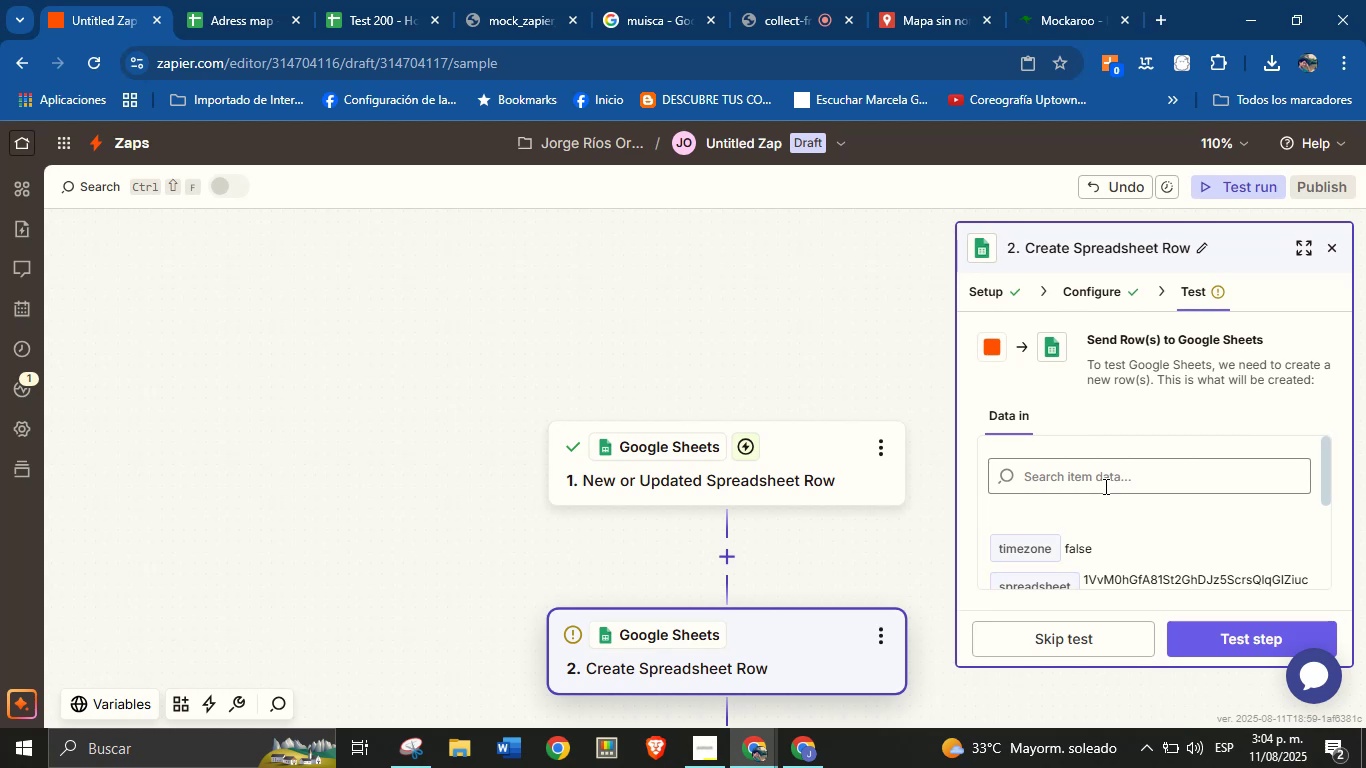 
left_click([1098, 453])
 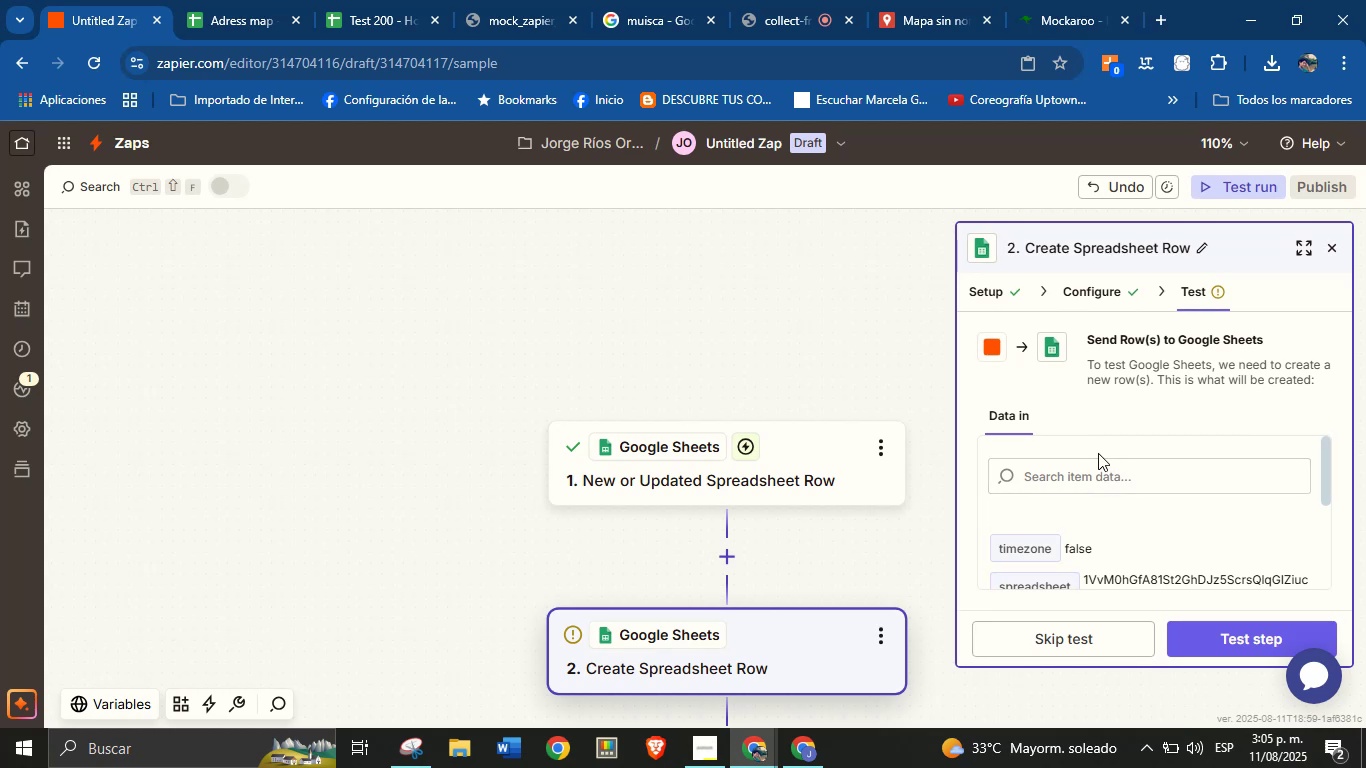 
scroll: coordinate [1158, 515], scroll_direction: down, amount: 14.0
 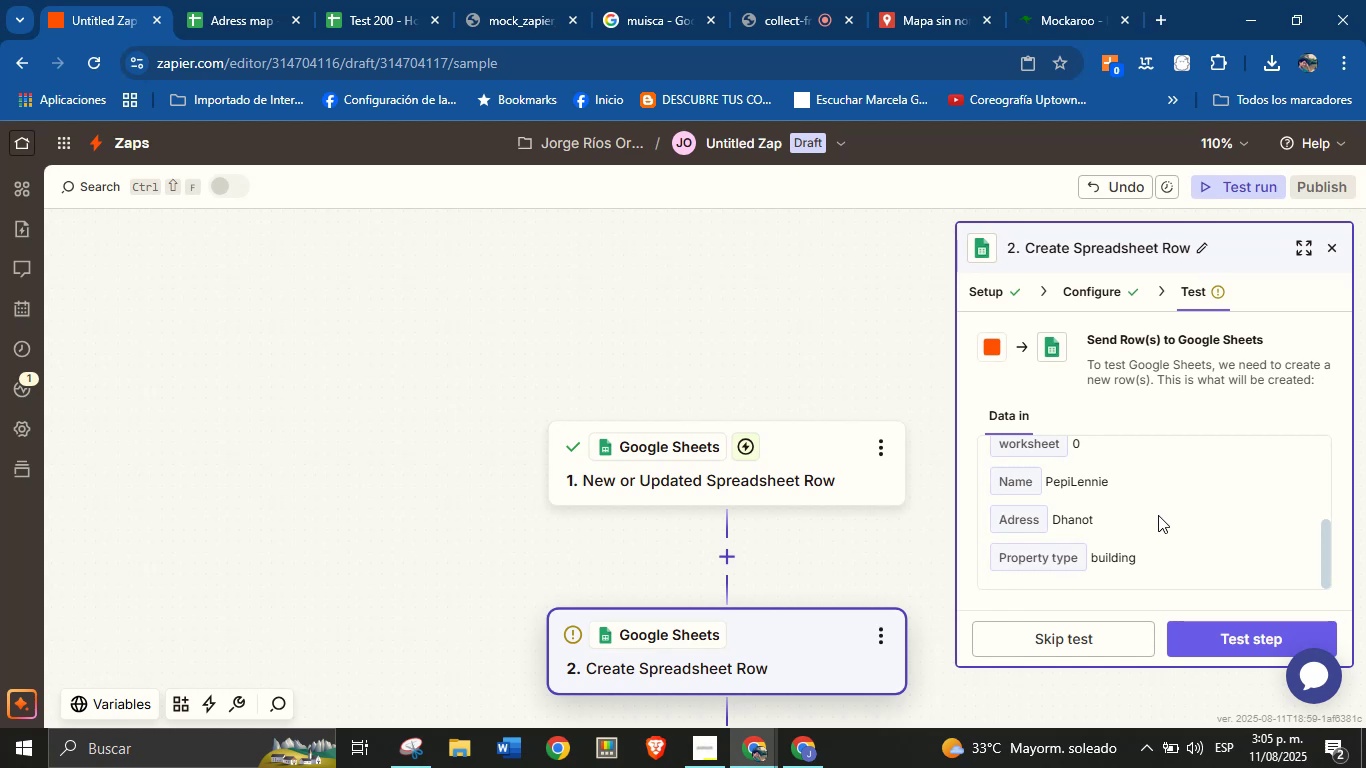 
scroll: coordinate [1160, 515], scroll_direction: up, amount: 7.0
 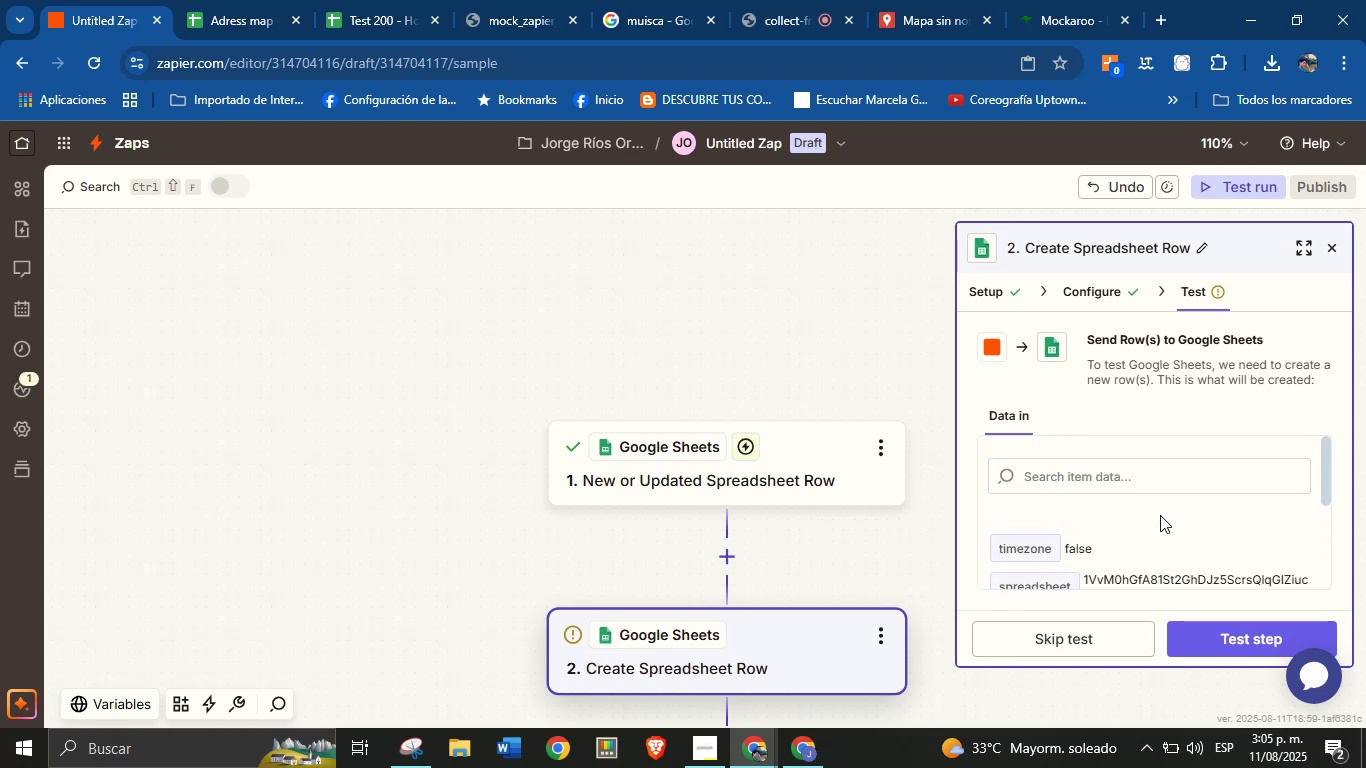 
scroll: coordinate [1160, 515], scroll_direction: none, amount: 0.0
 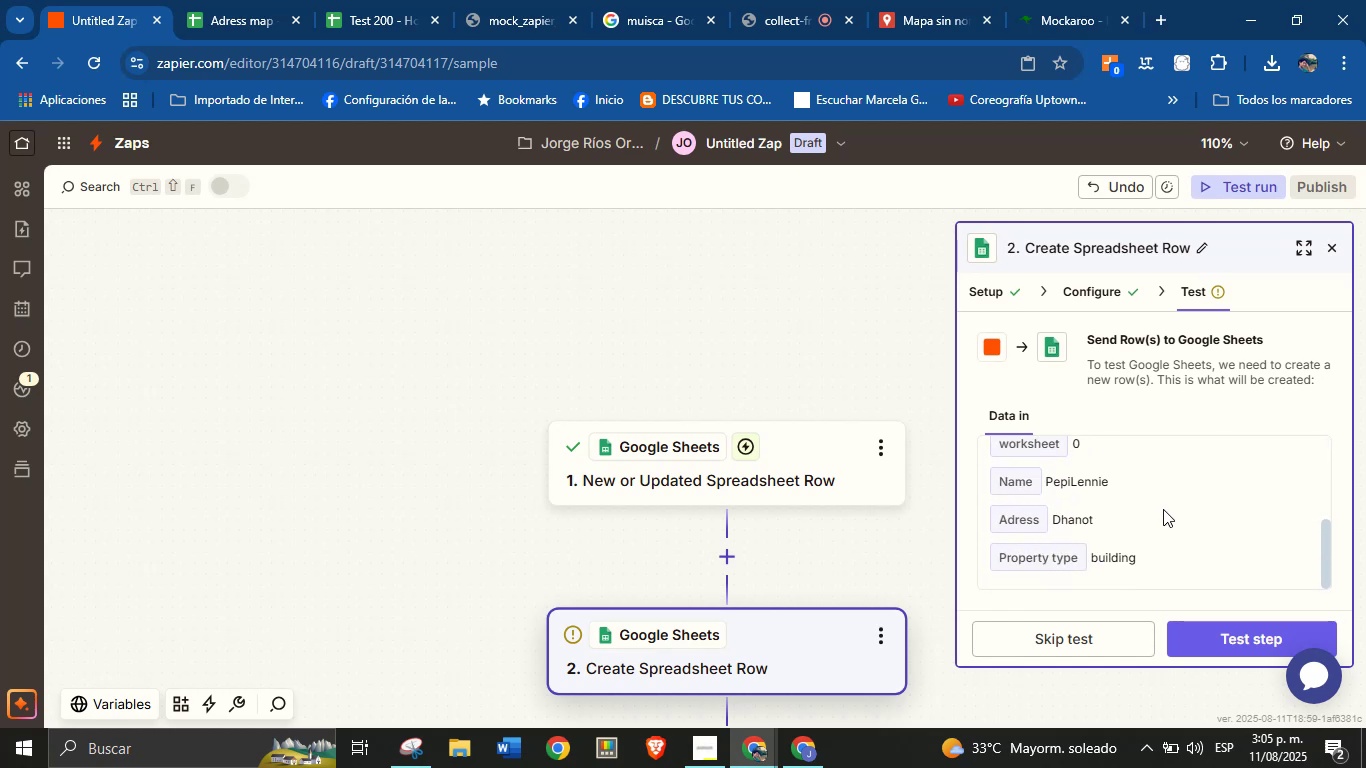 
scroll: coordinate [1189, 537], scroll_direction: down, amount: 2.0
 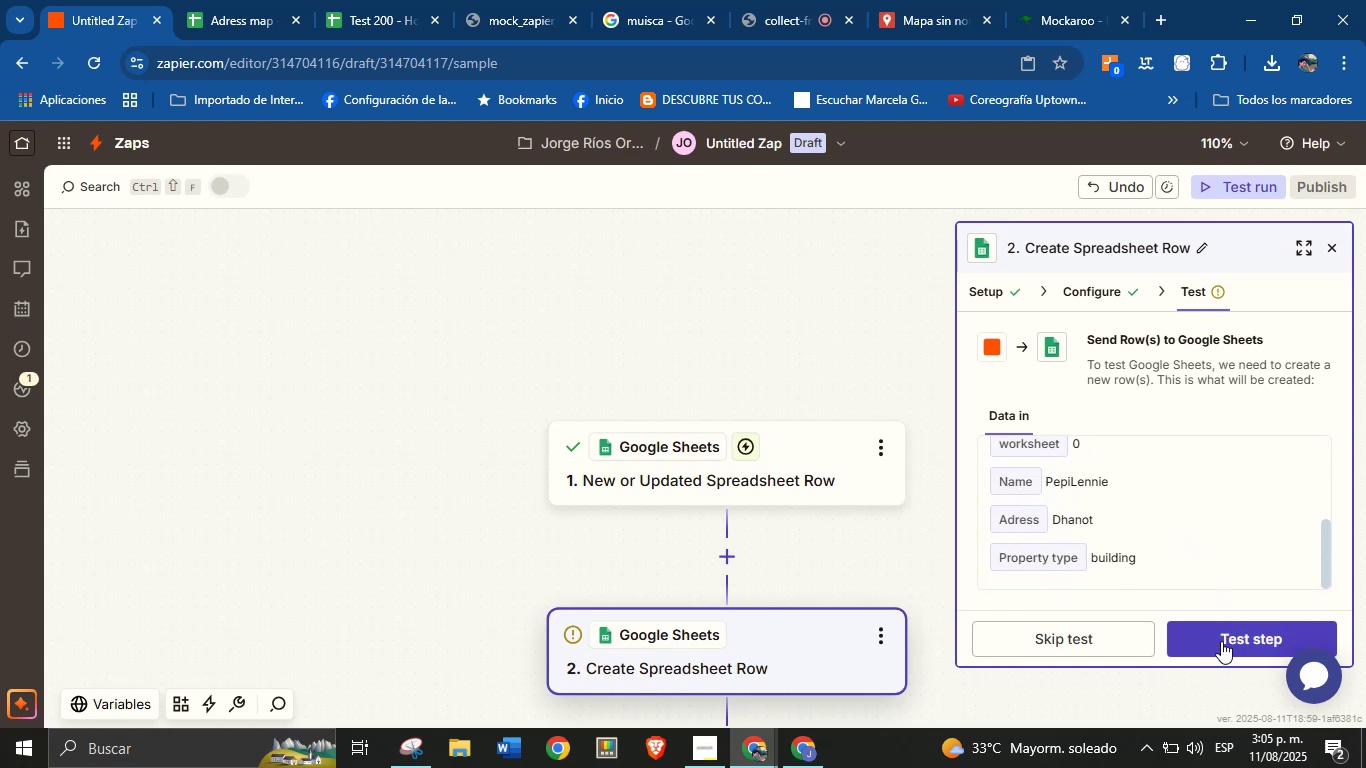 
left_click([1221, 637])
 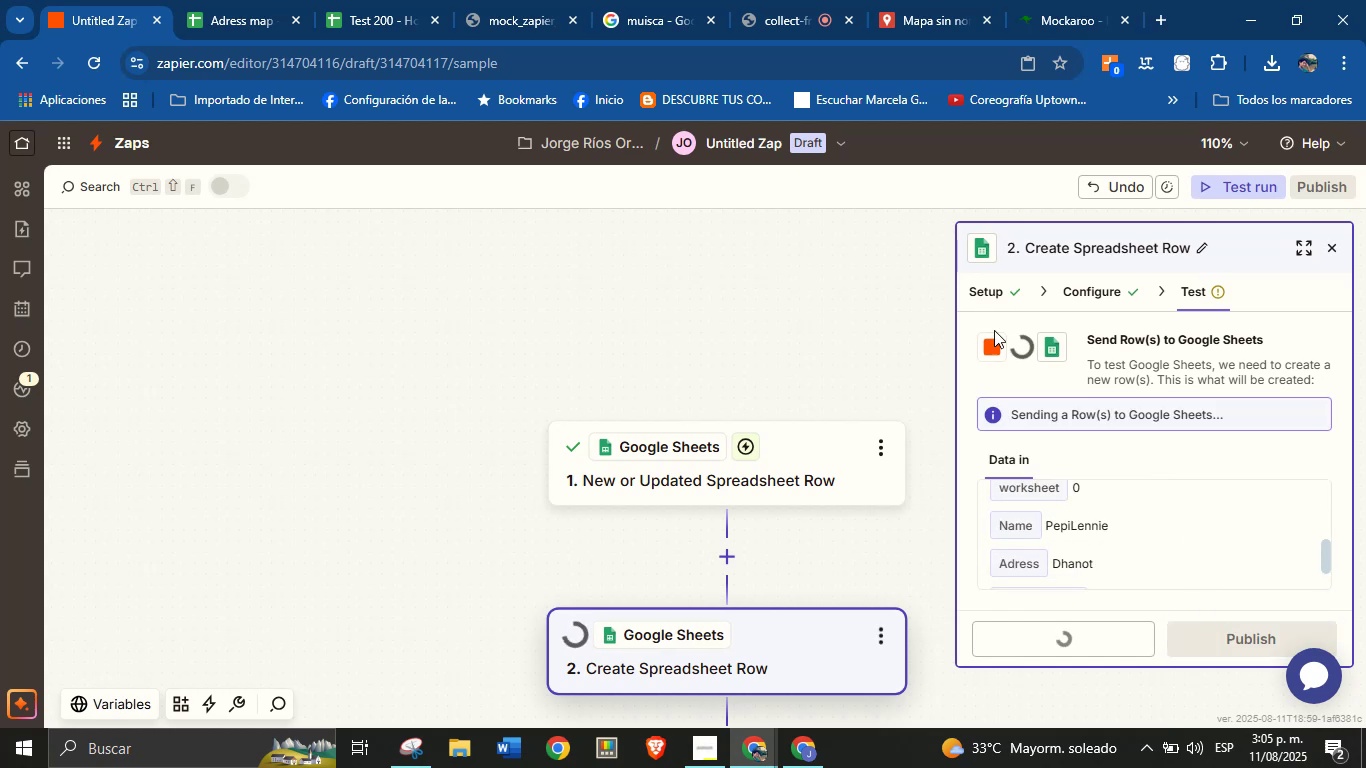 
left_click([257, 0])
 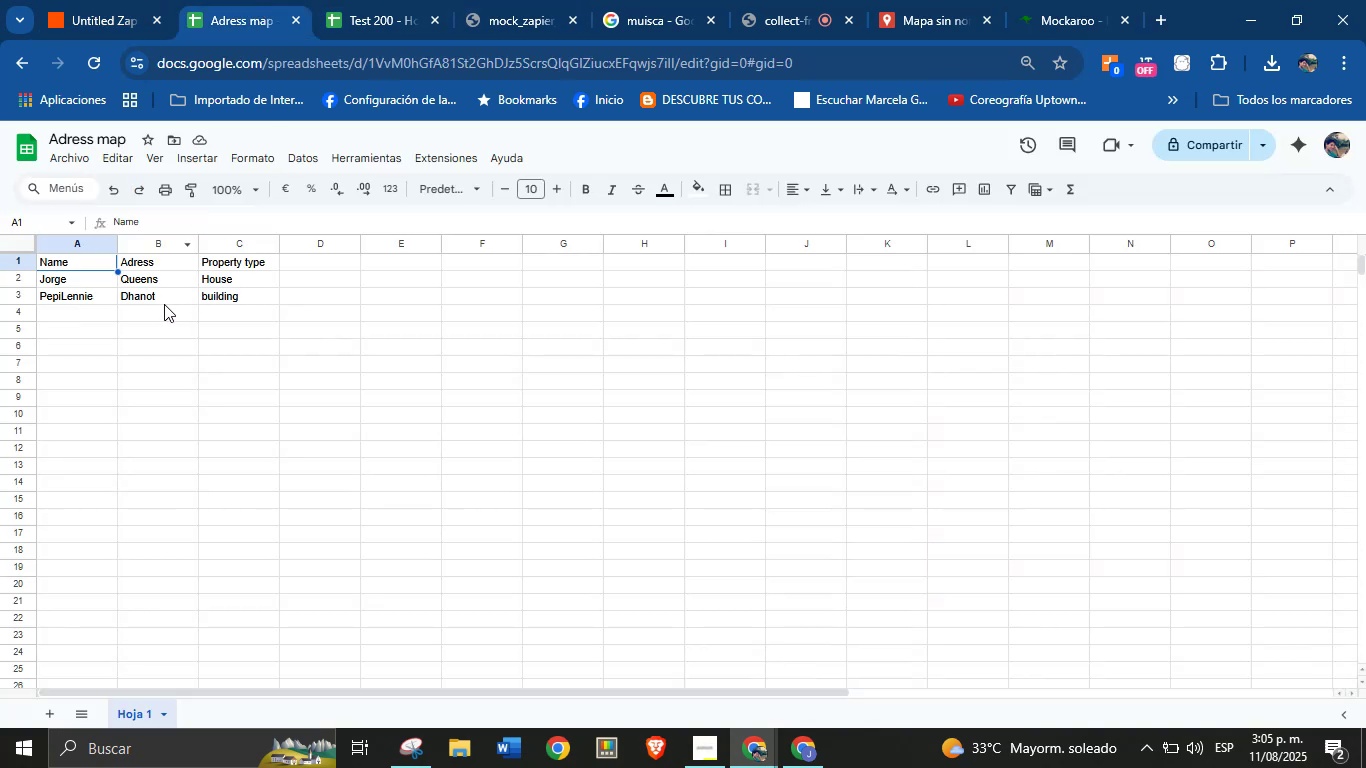 
left_click([116, 0])
 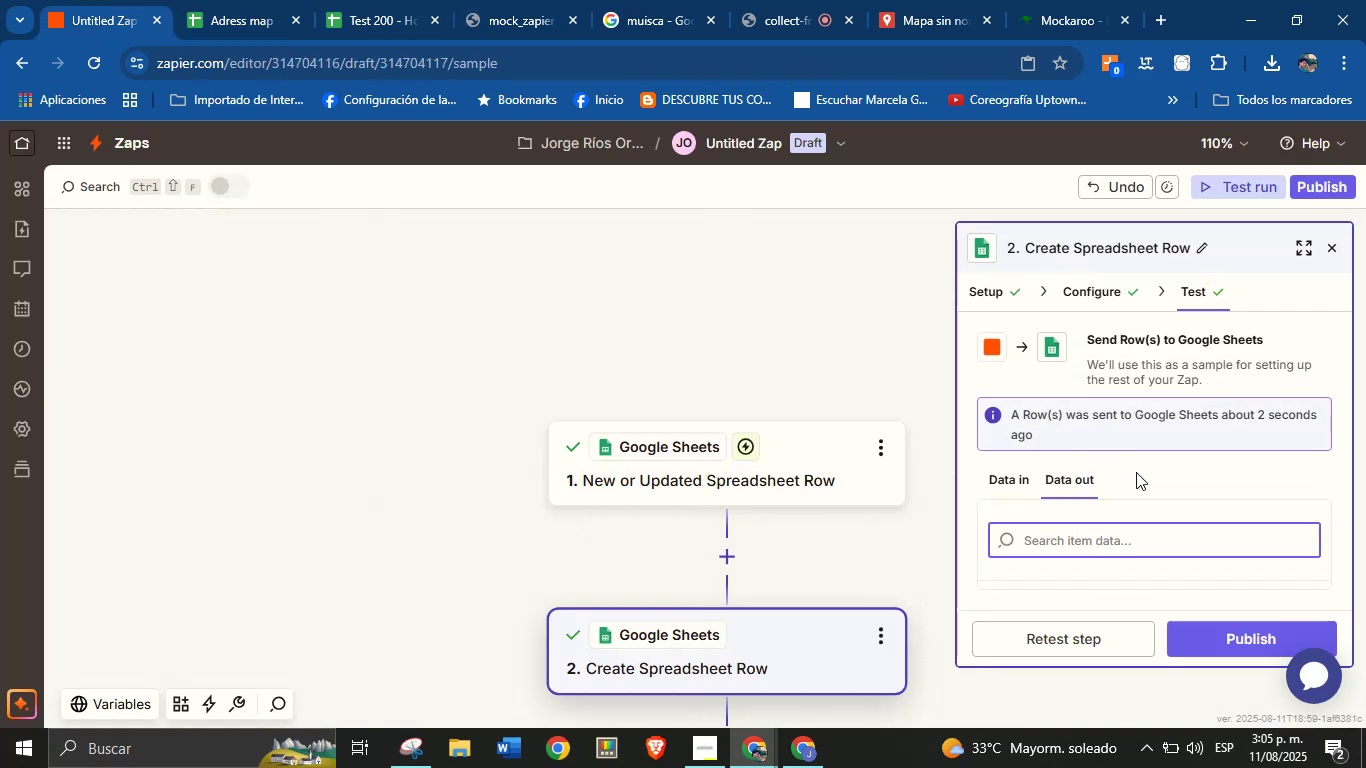 
scroll: coordinate [1173, 507], scroll_direction: down, amount: 2.0
 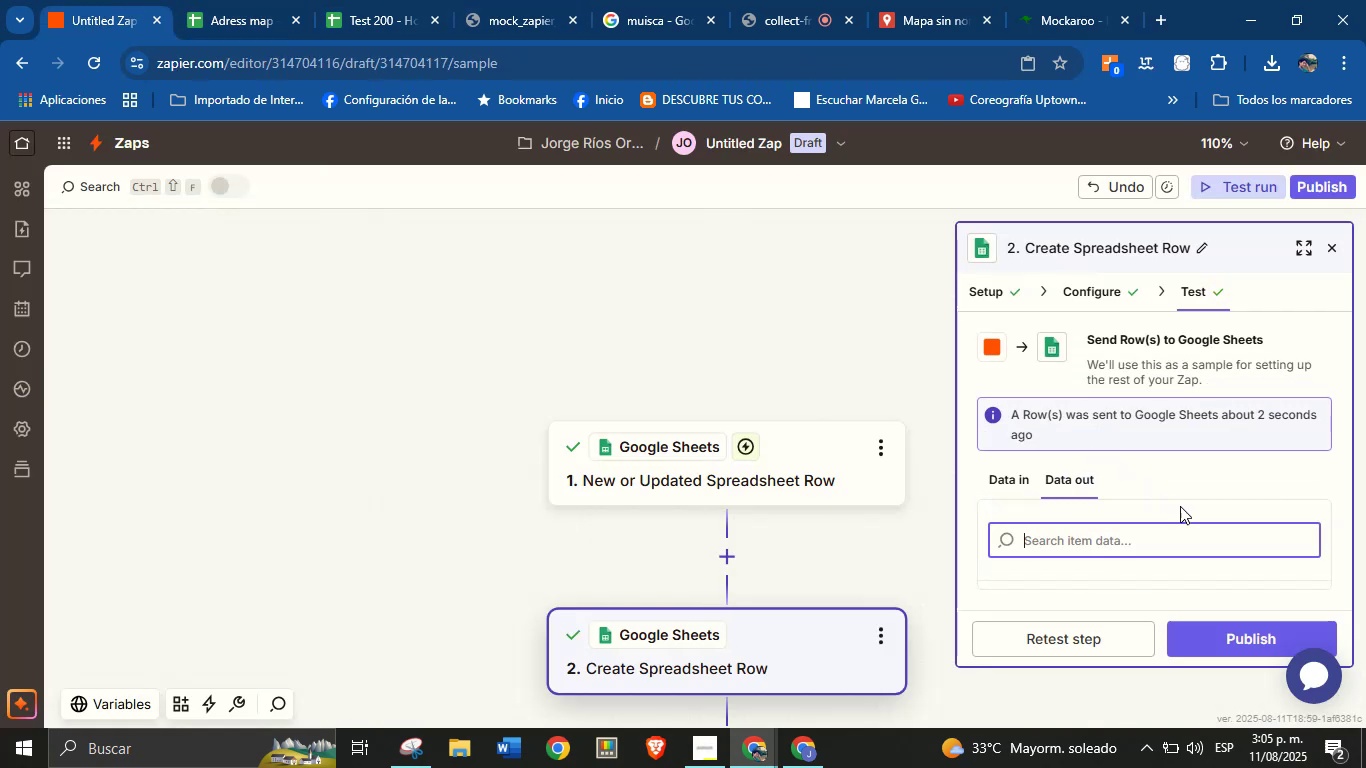 
scroll: coordinate [1188, 486], scroll_direction: none, amount: 0.0
 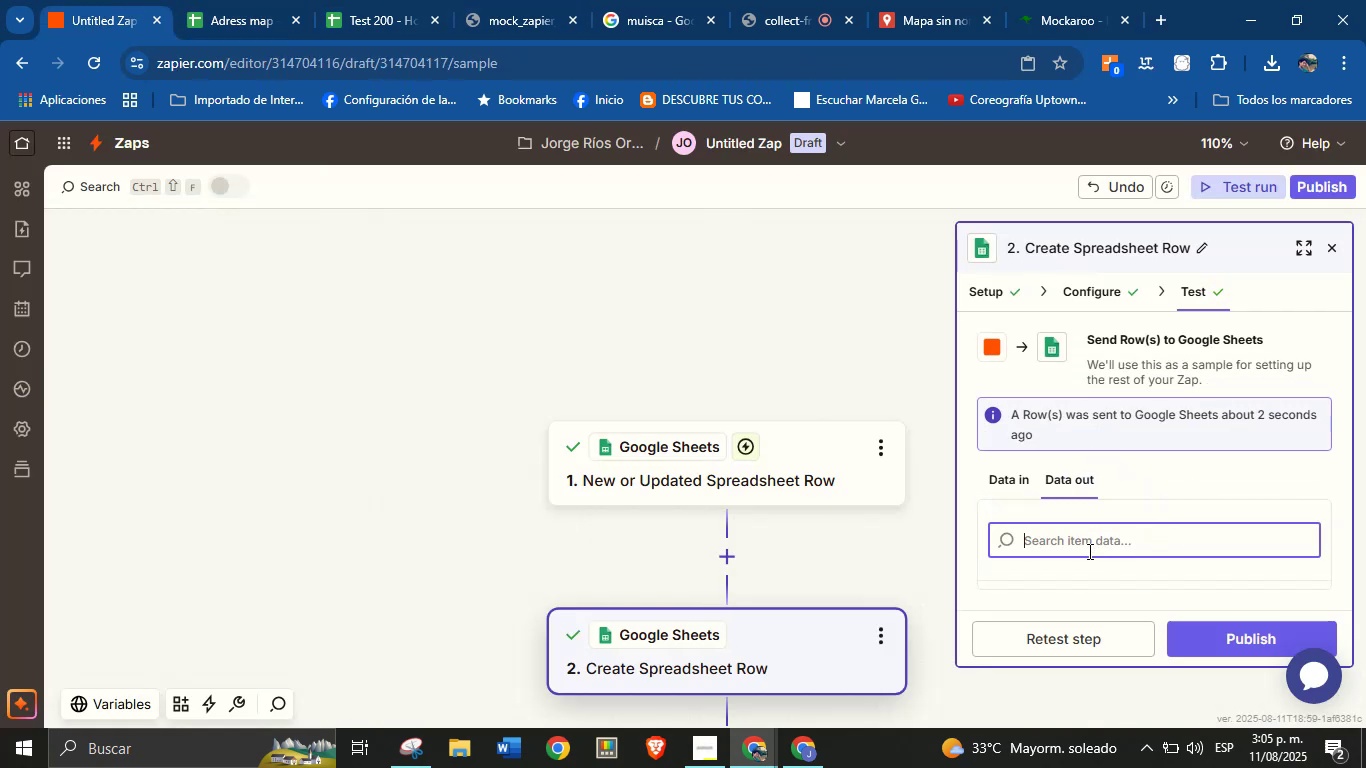 
scroll: coordinate [1193, 650], scroll_direction: down, amount: 1.0
 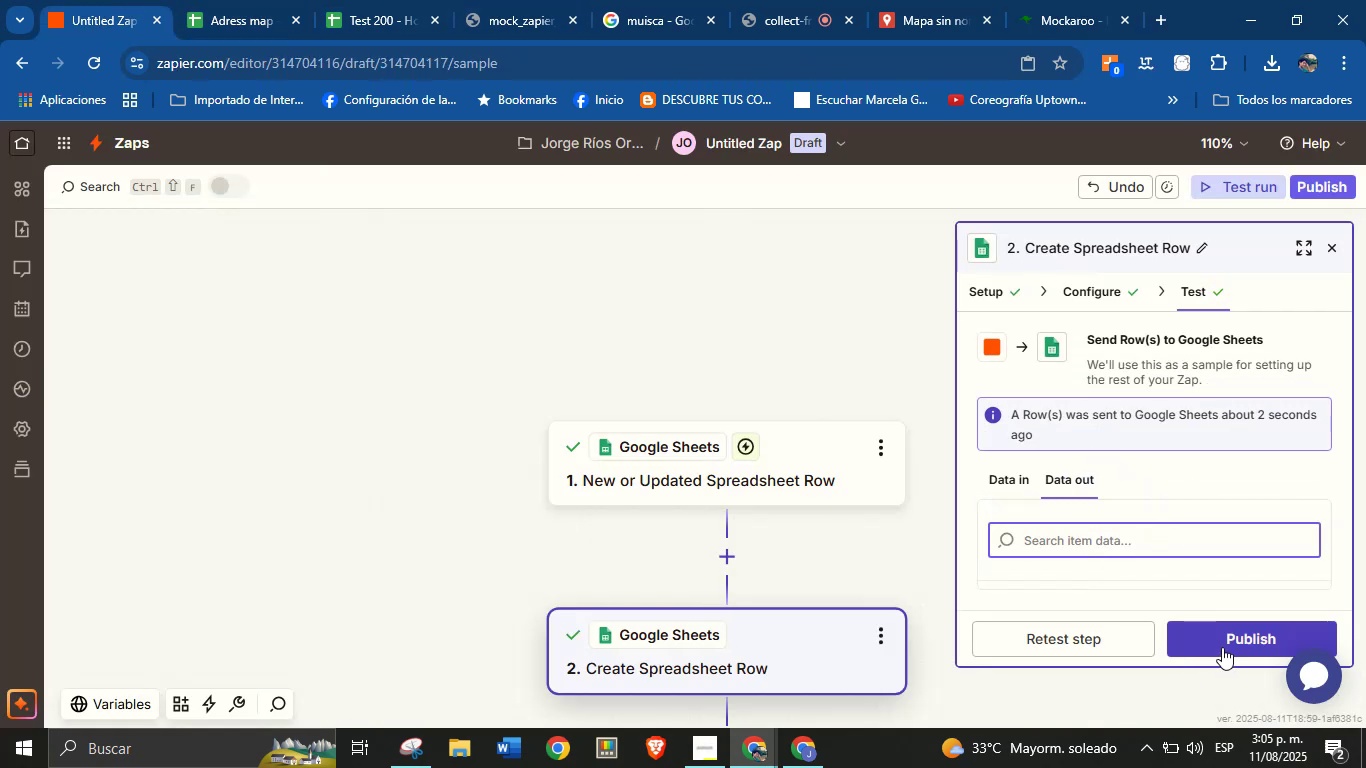 
left_click([1225, 640])
 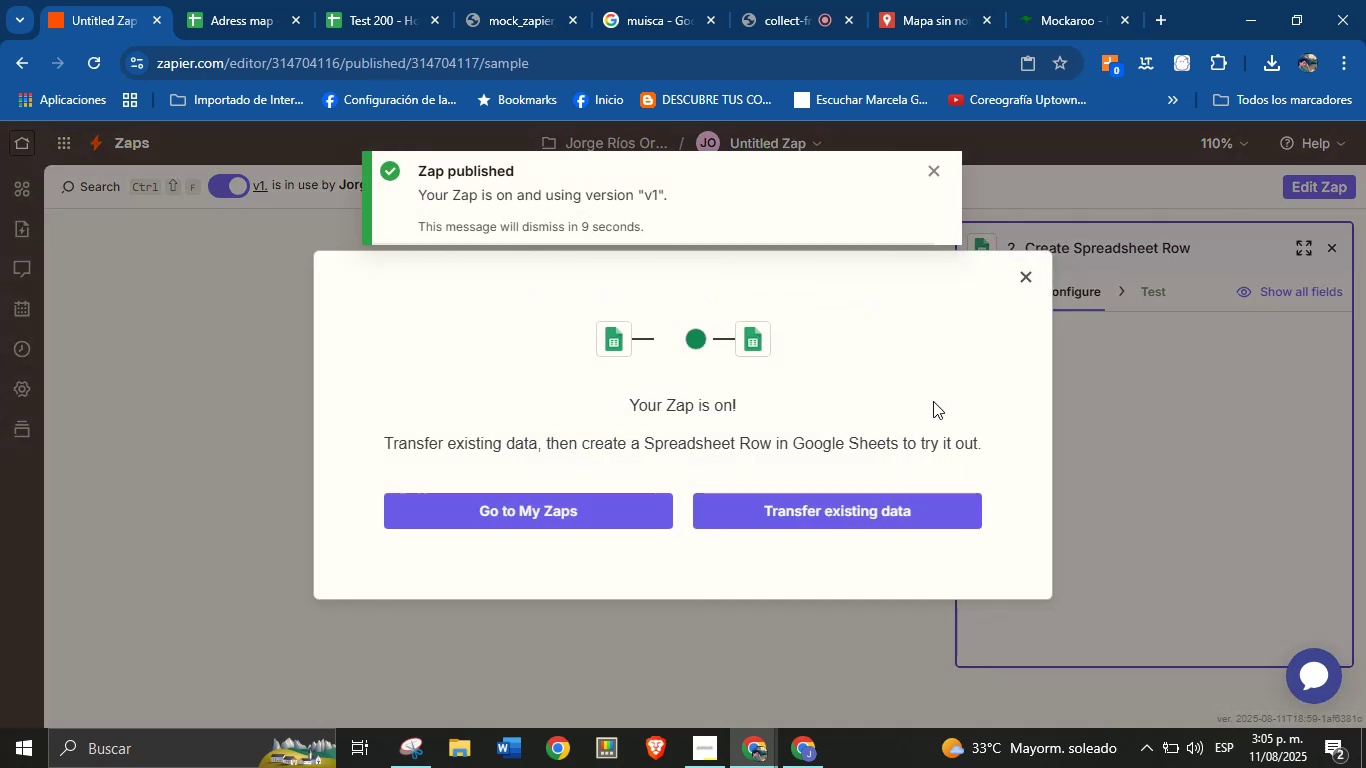 
wait(7.28)
 